 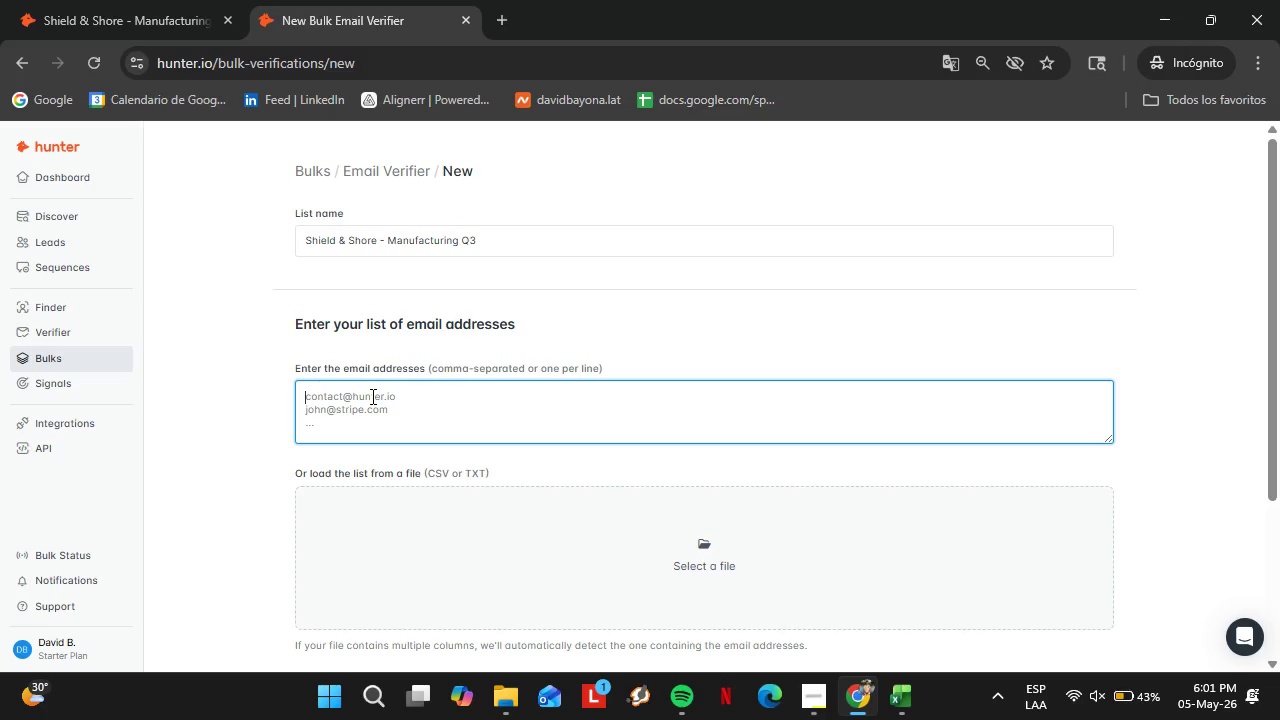 
left_click([155, 0])
 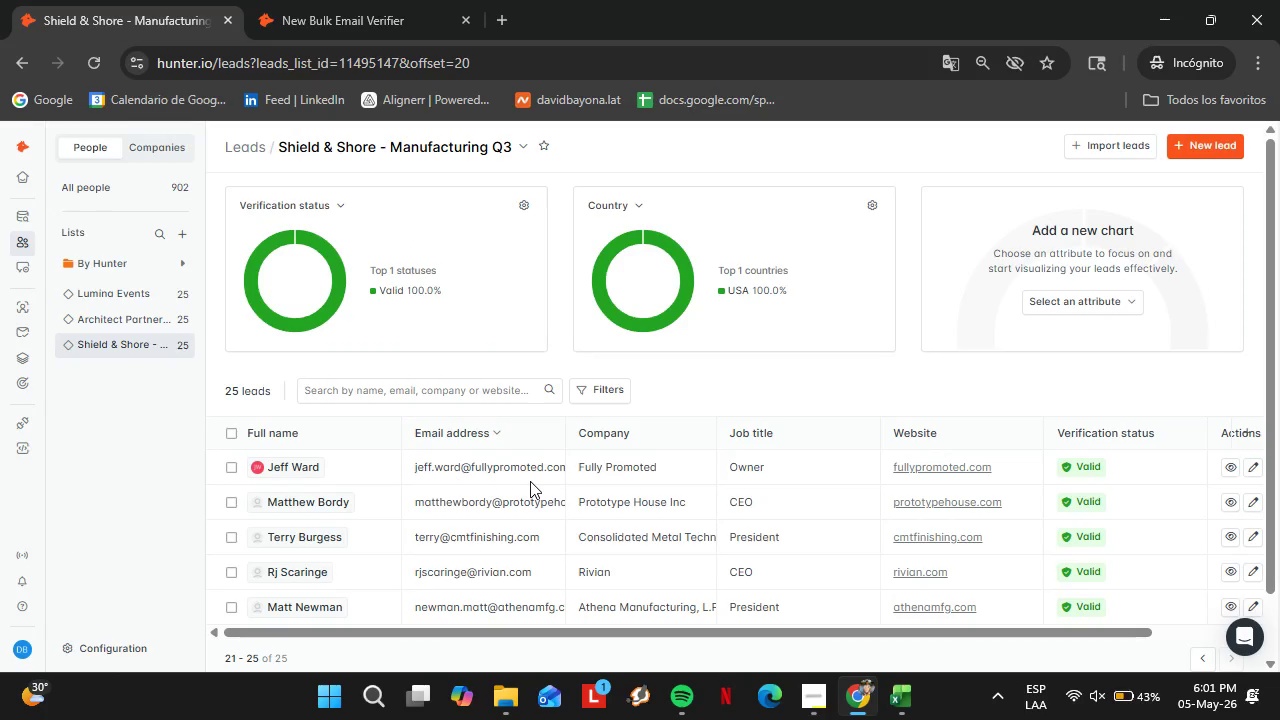 
double_click([523, 473])
 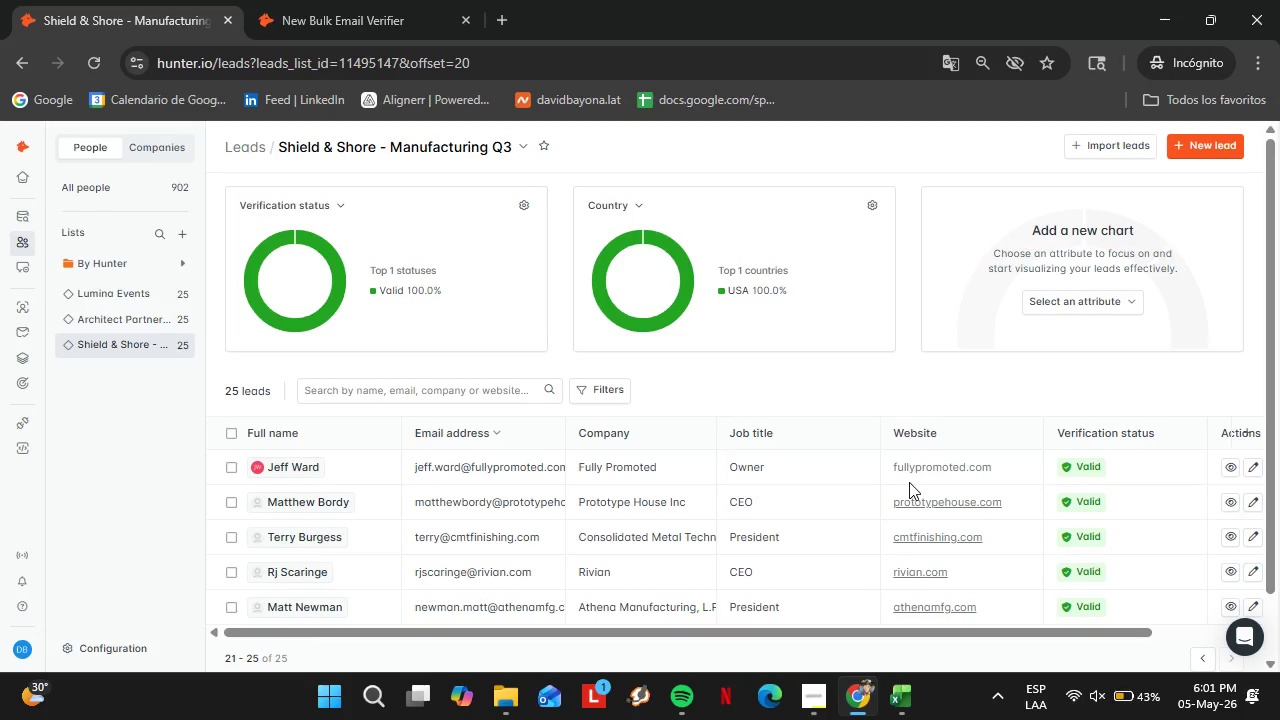 
triple_click([523, 473])
 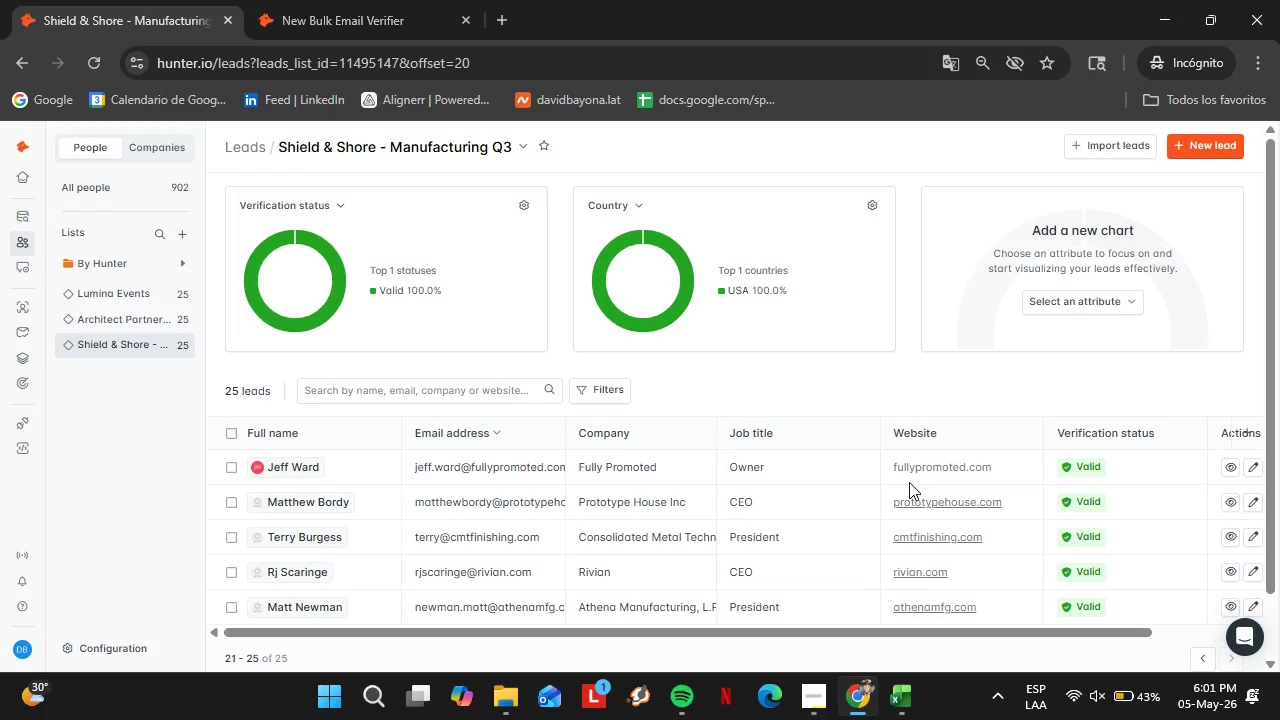 
key(Control+C)
 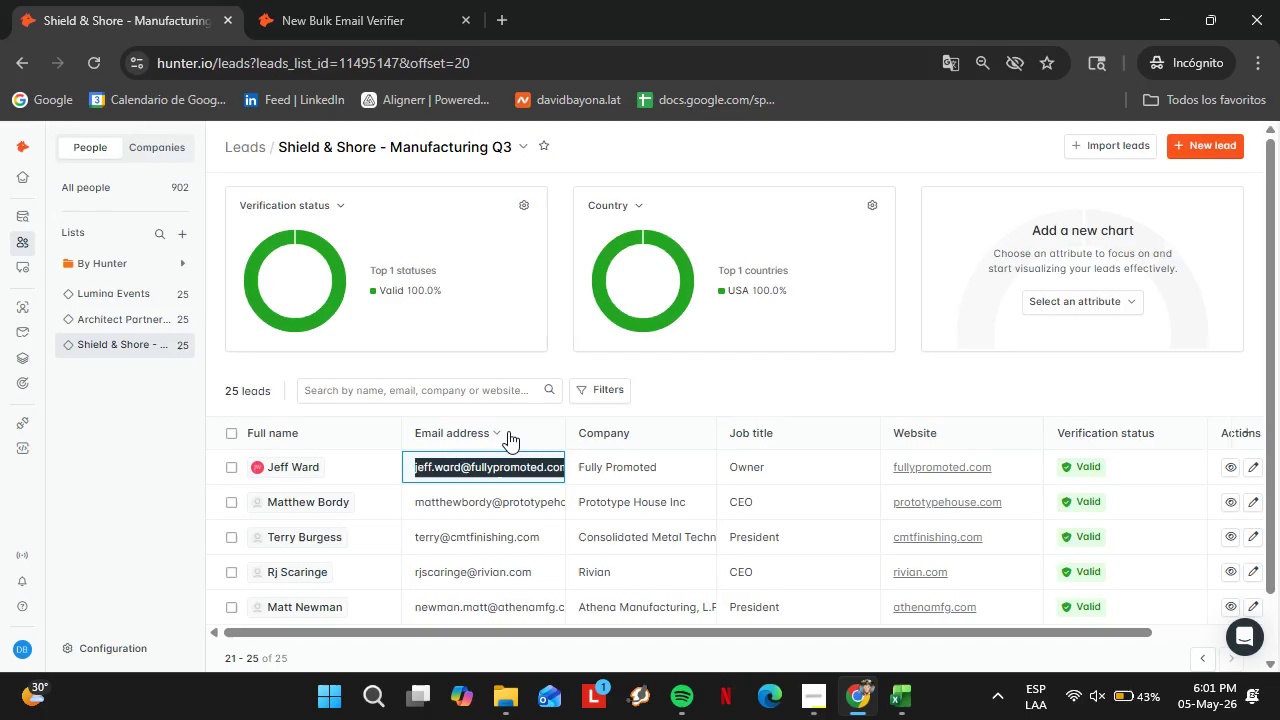 
left_click([408, 0])
 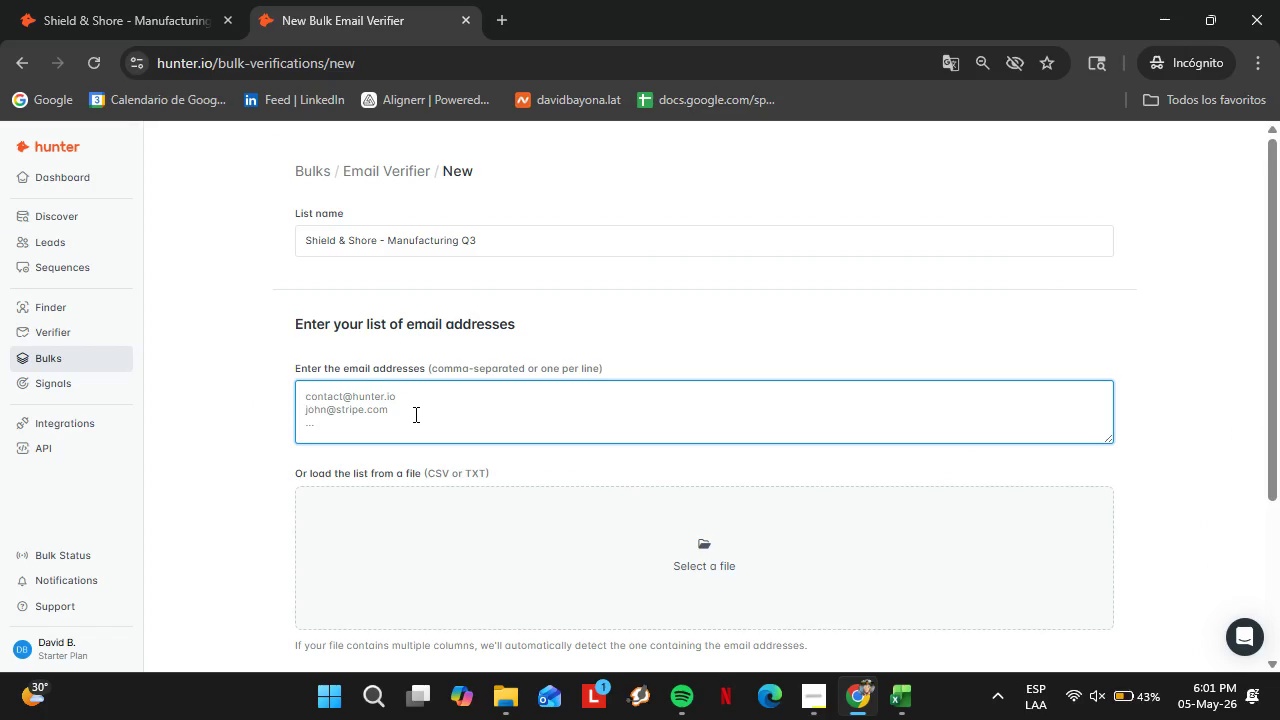 
key(Control+V)
 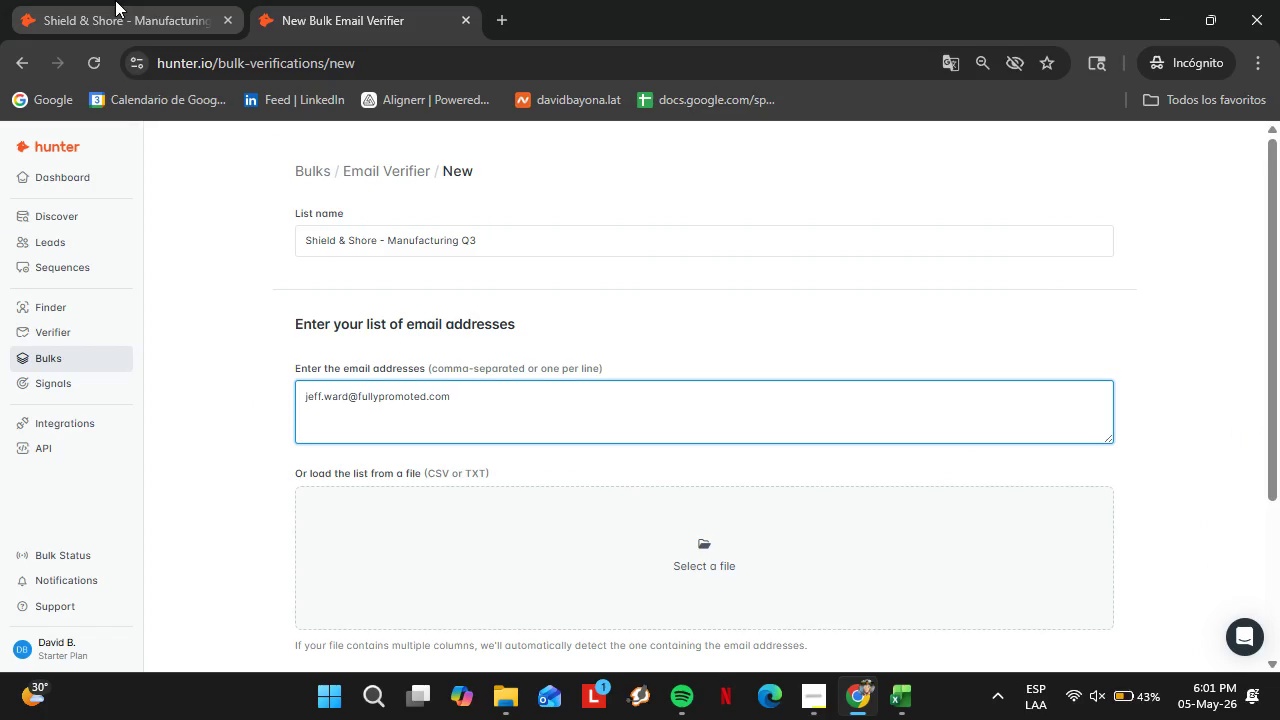 
left_click([115, 0])
 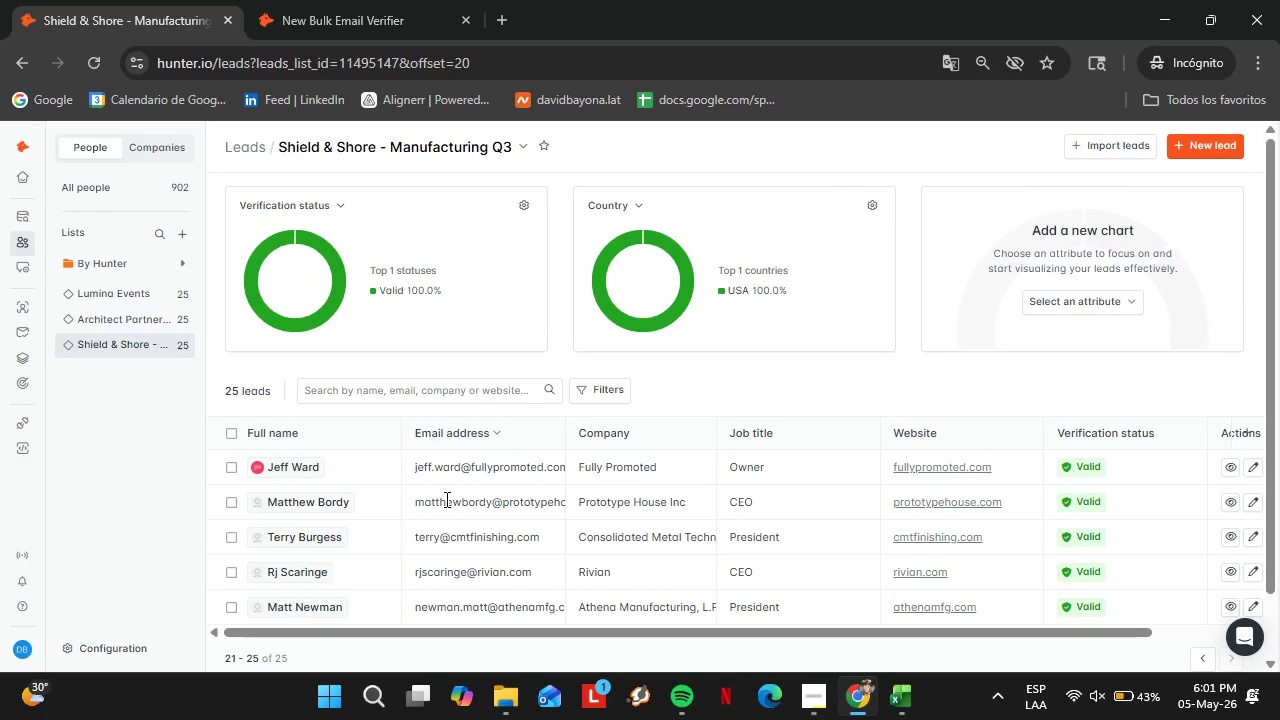 
double_click([445, 499])
 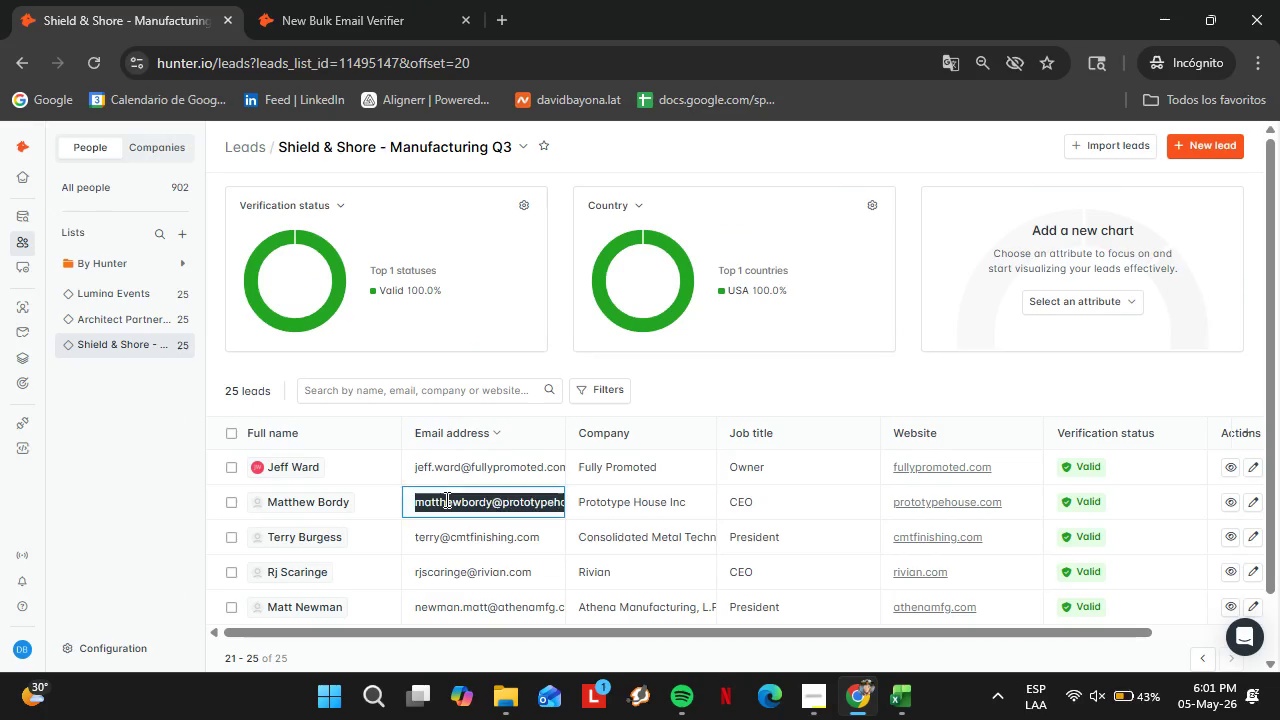 
triple_click([445, 499])
 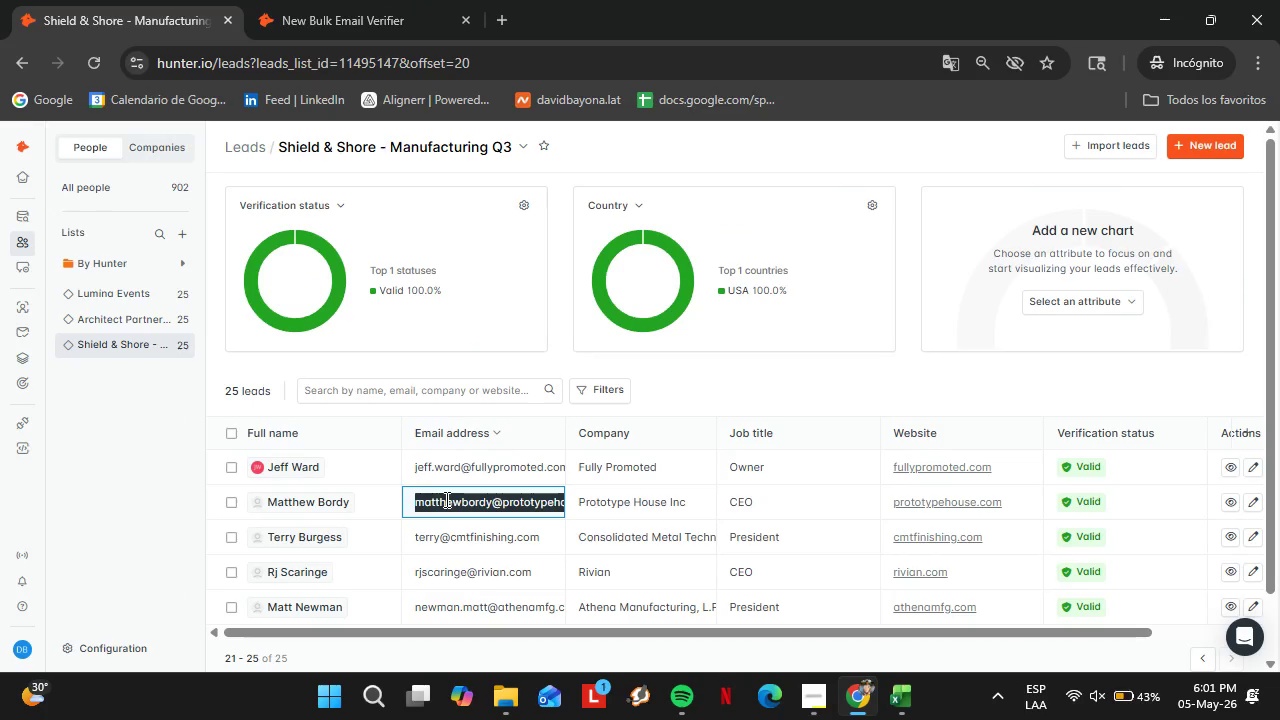 
key(Control+V)
 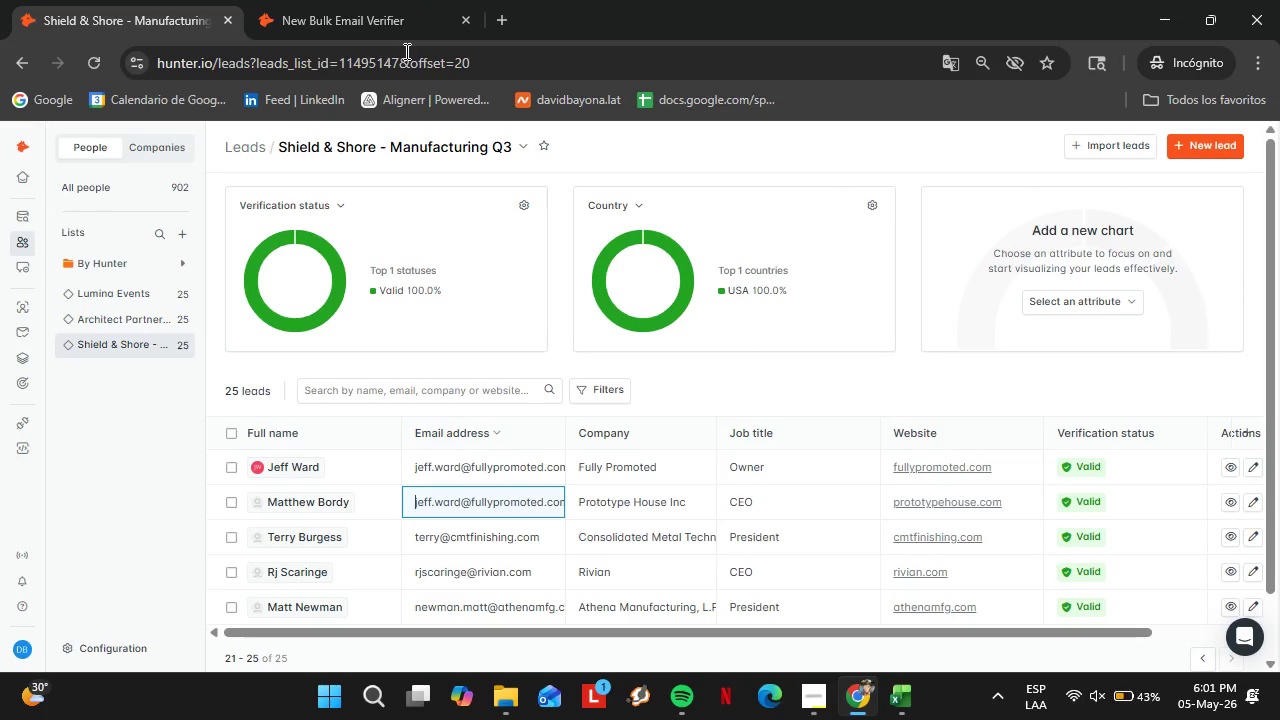 
left_click([411, 0])
 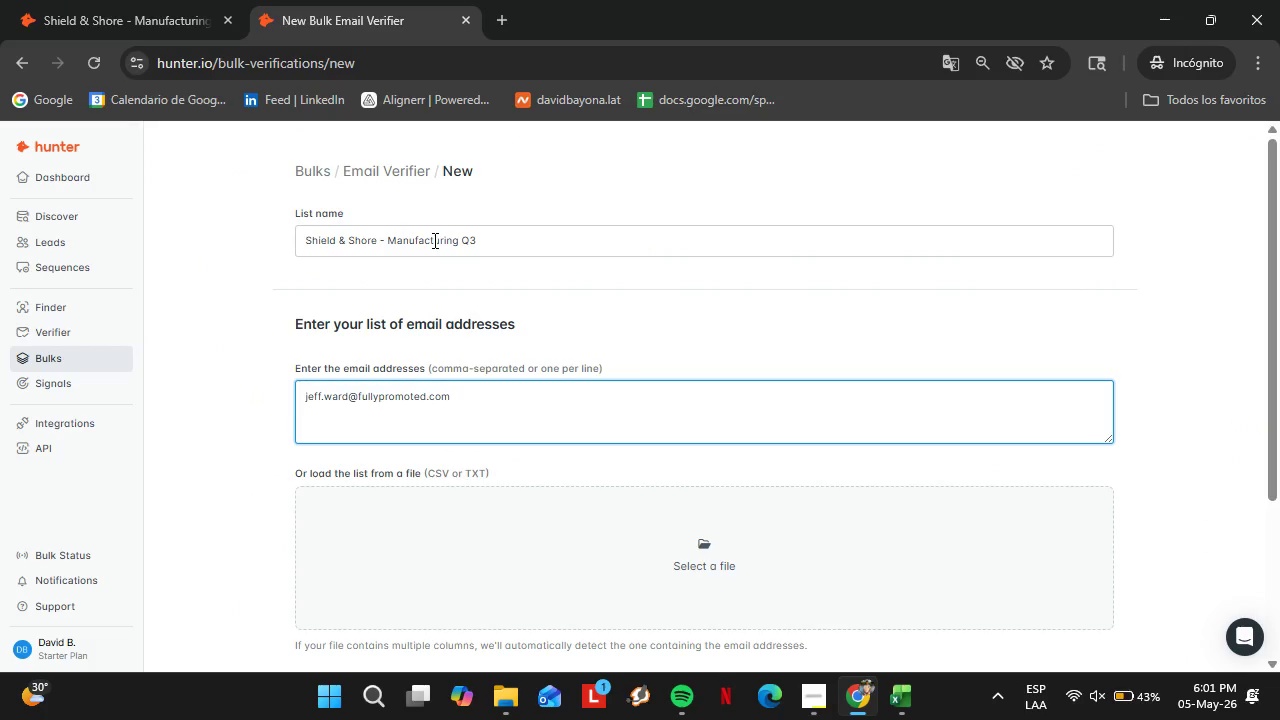 
key(Enter)
 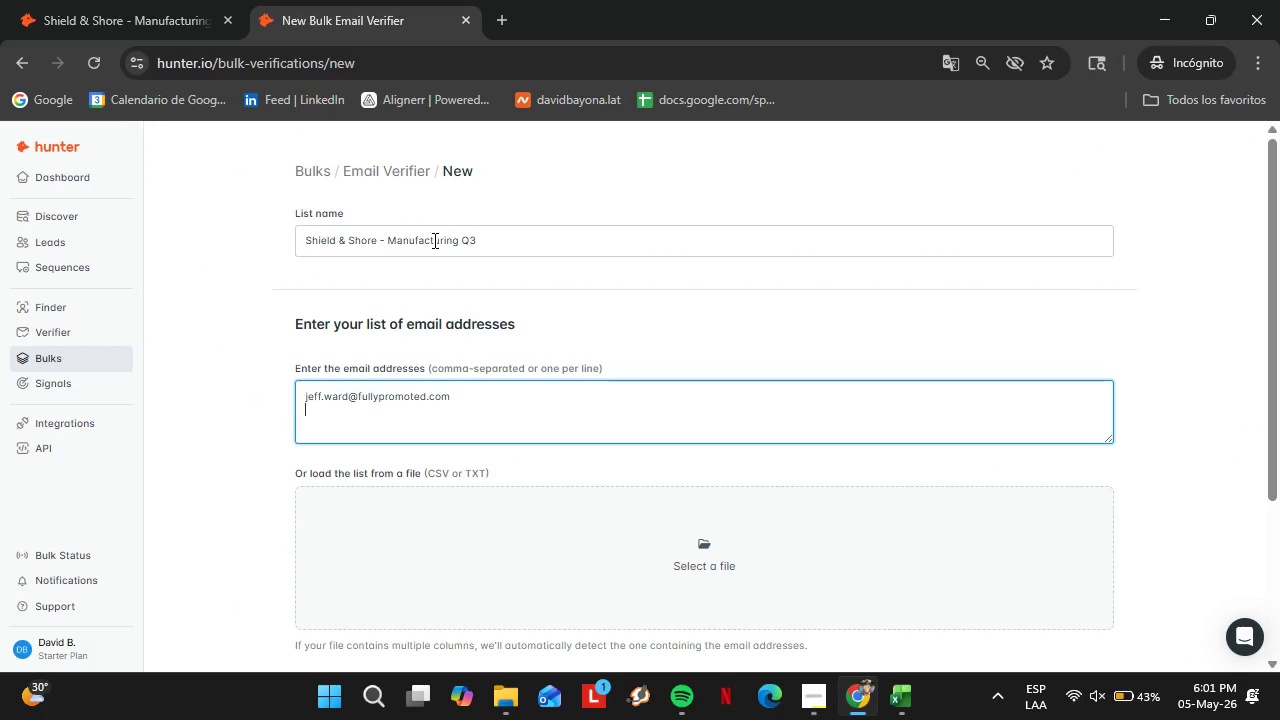 
key(Control+V)
 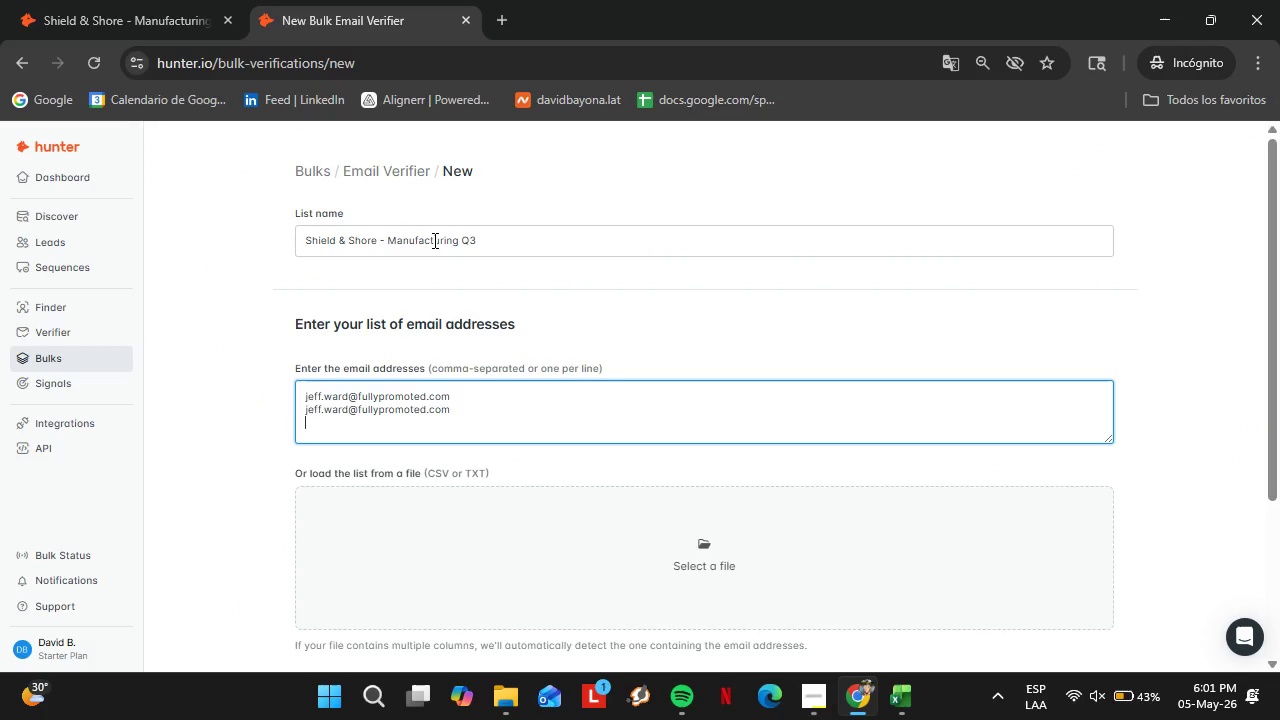 
key(Enter)
 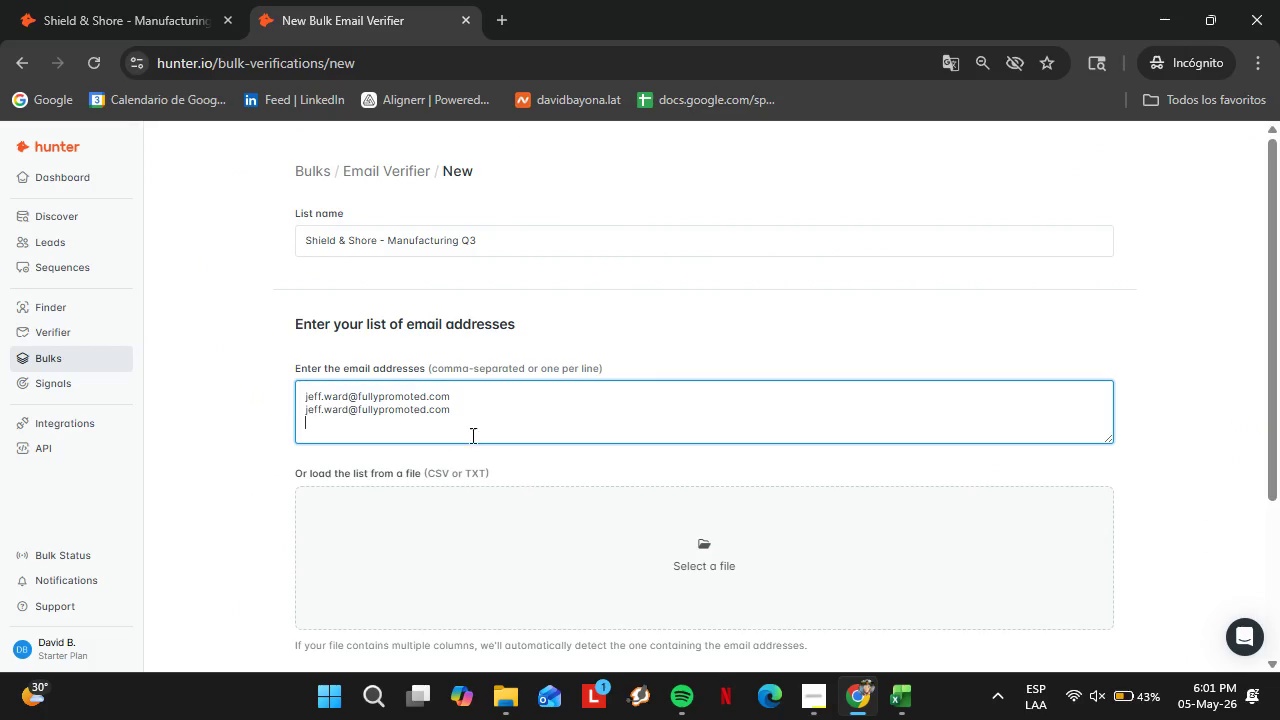 
left_click_drag(start_coordinate=[451, 418], to_coordinate=[295, 411])
 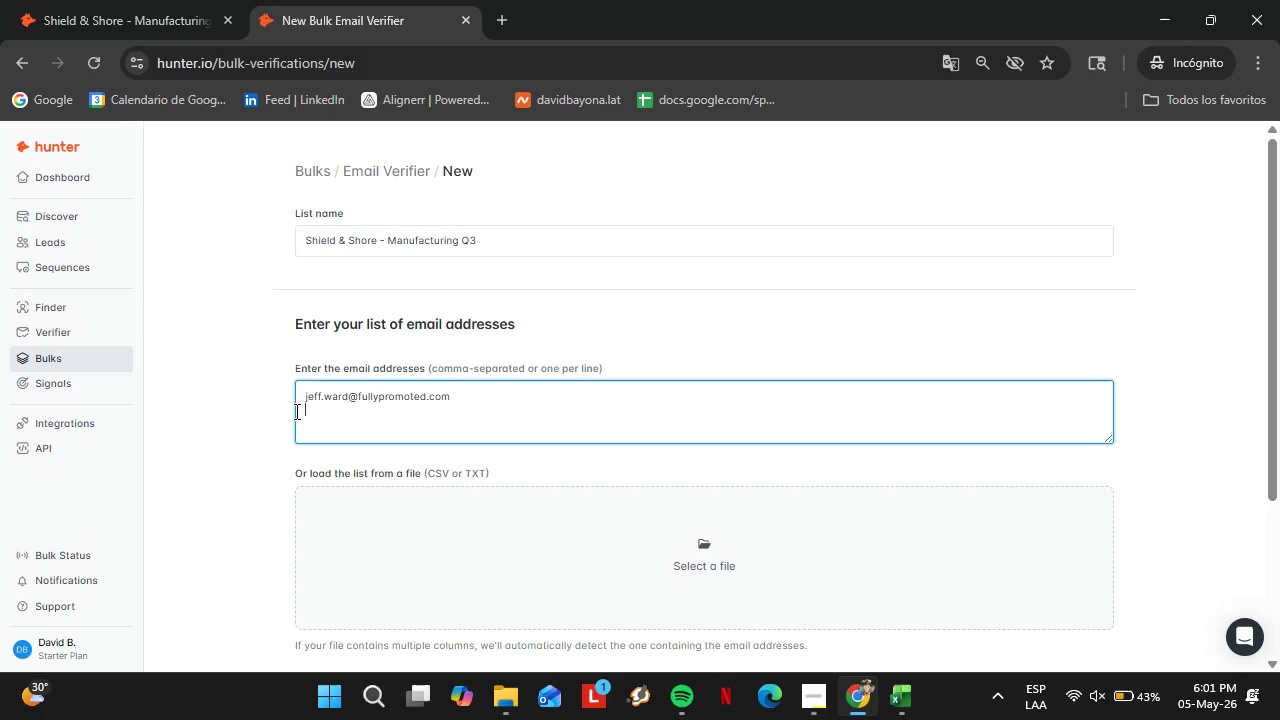 
key(Backspace)
 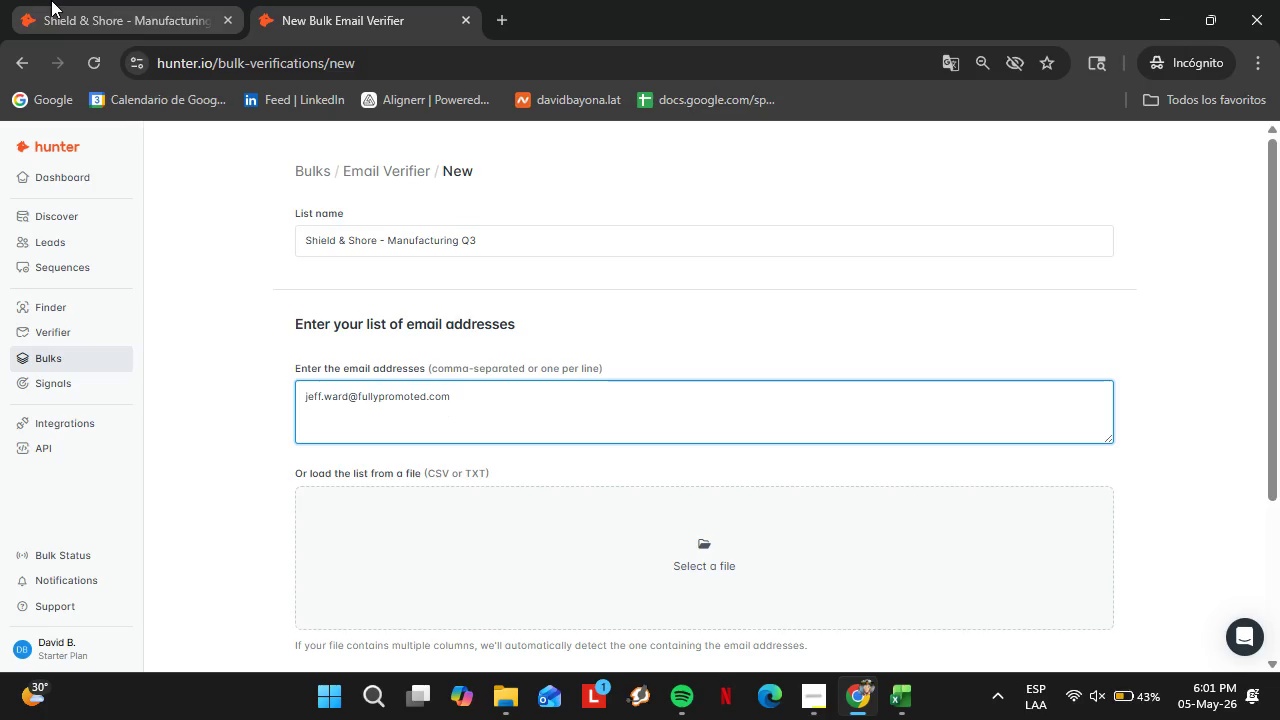 
left_click([51, 0])
 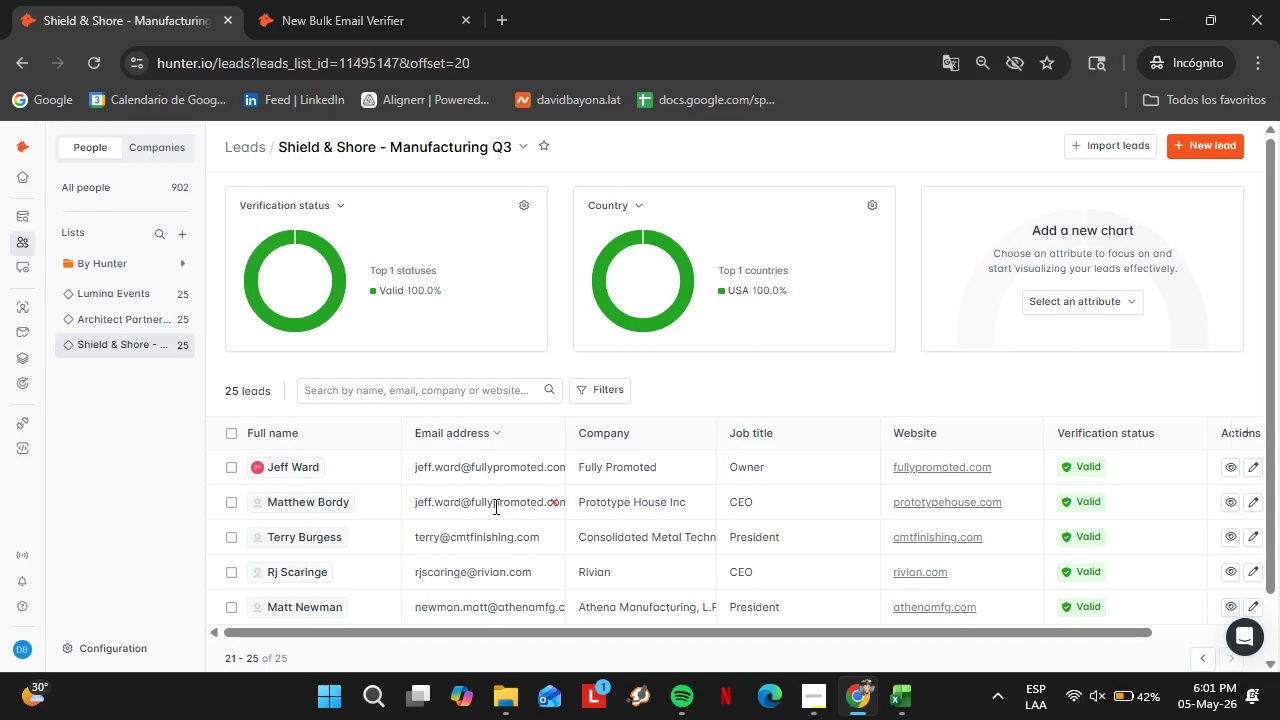 
key(Control+Z)
 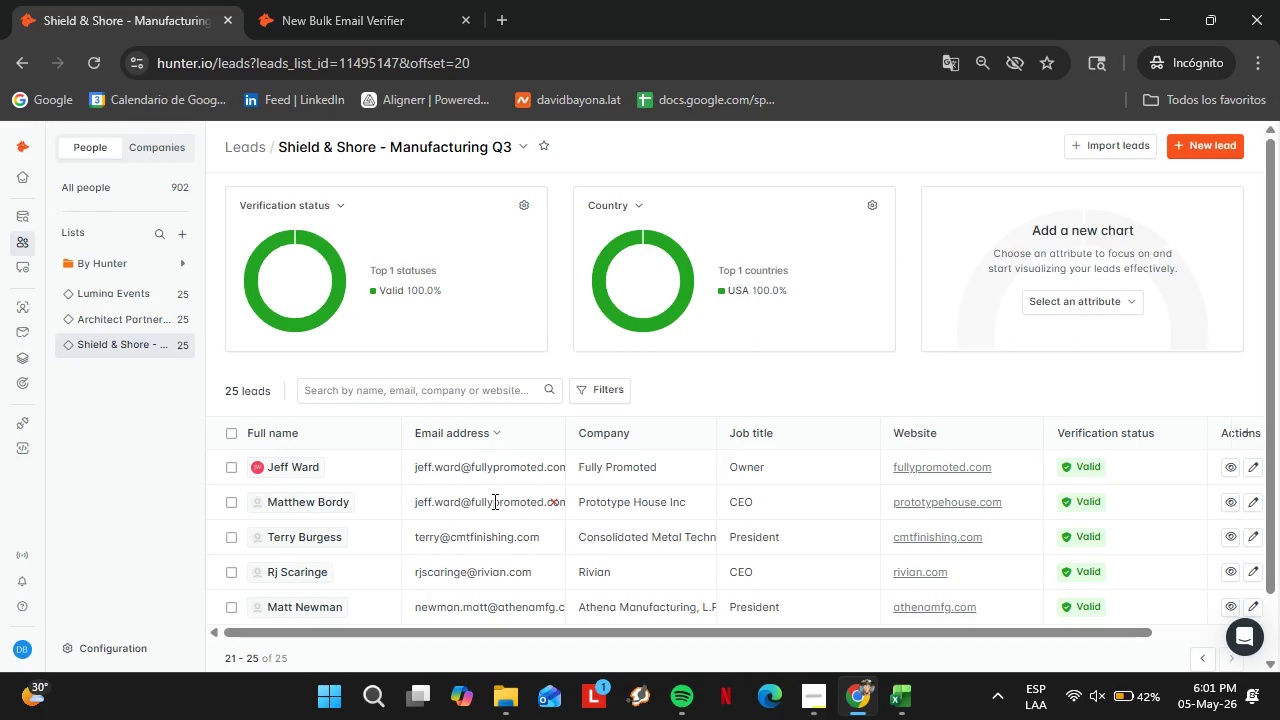 
key(Control+Z)
 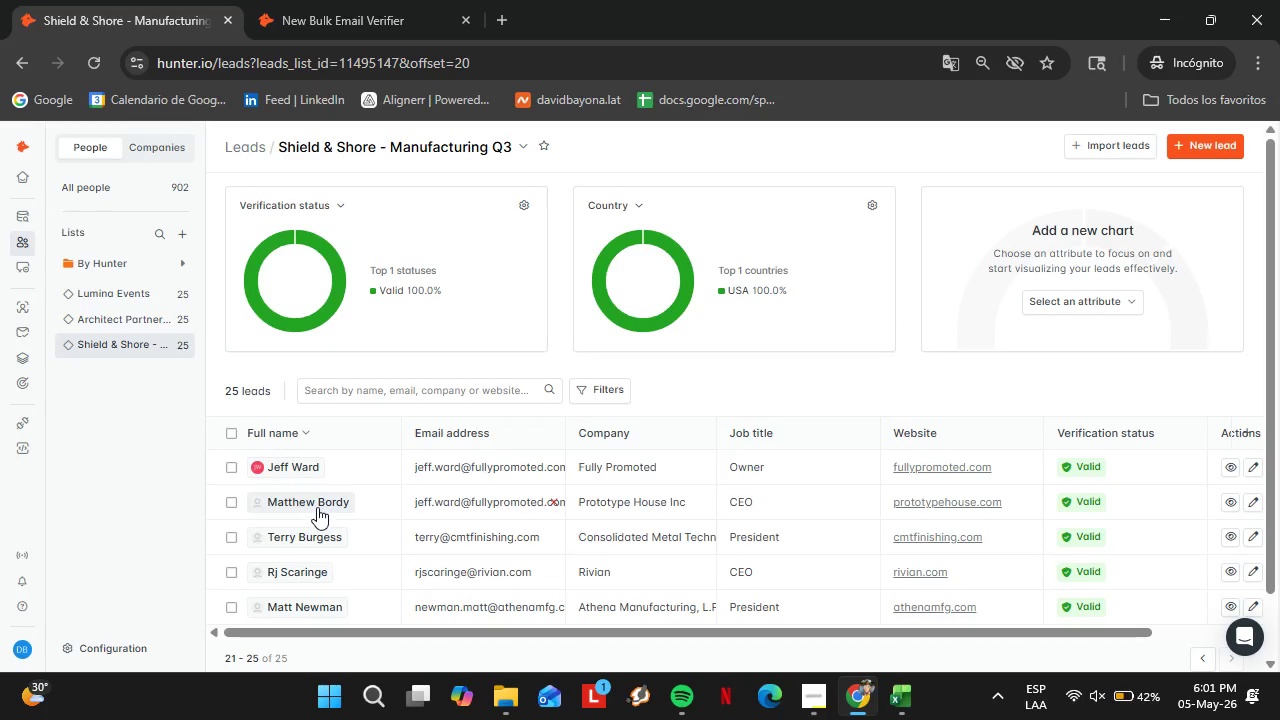 
left_click([315, 505])
 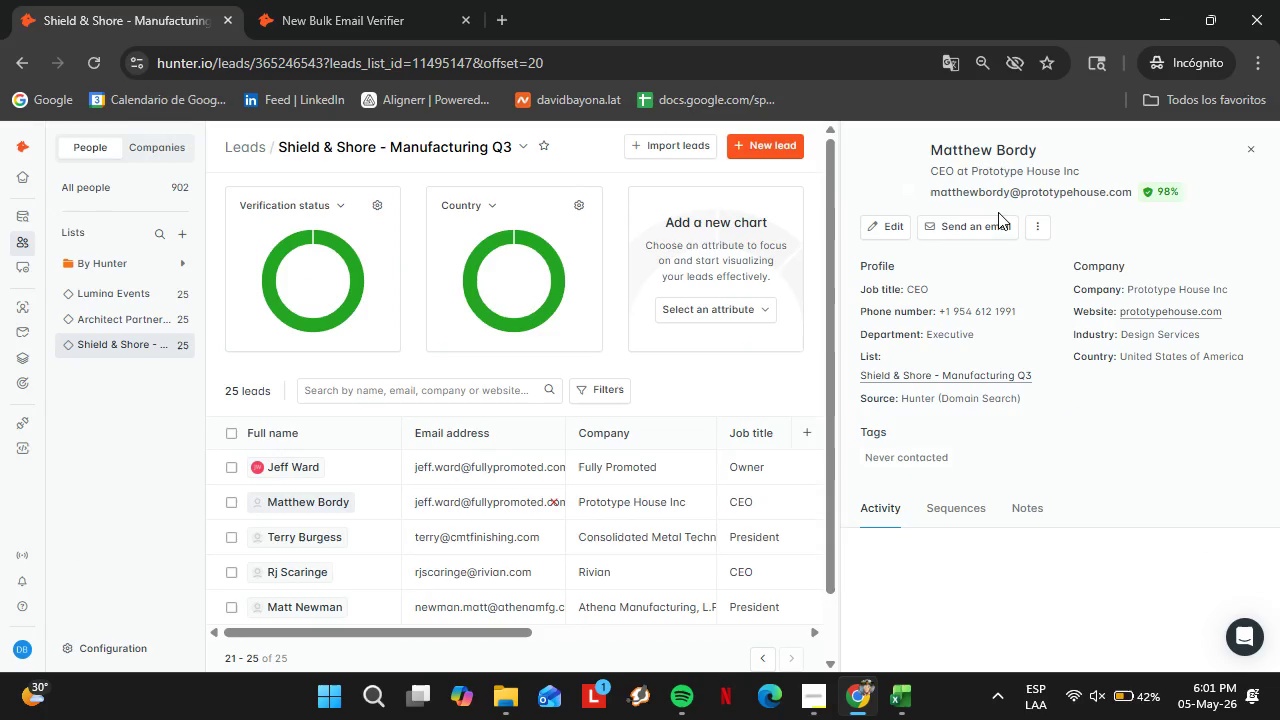 
double_click([994, 187])
 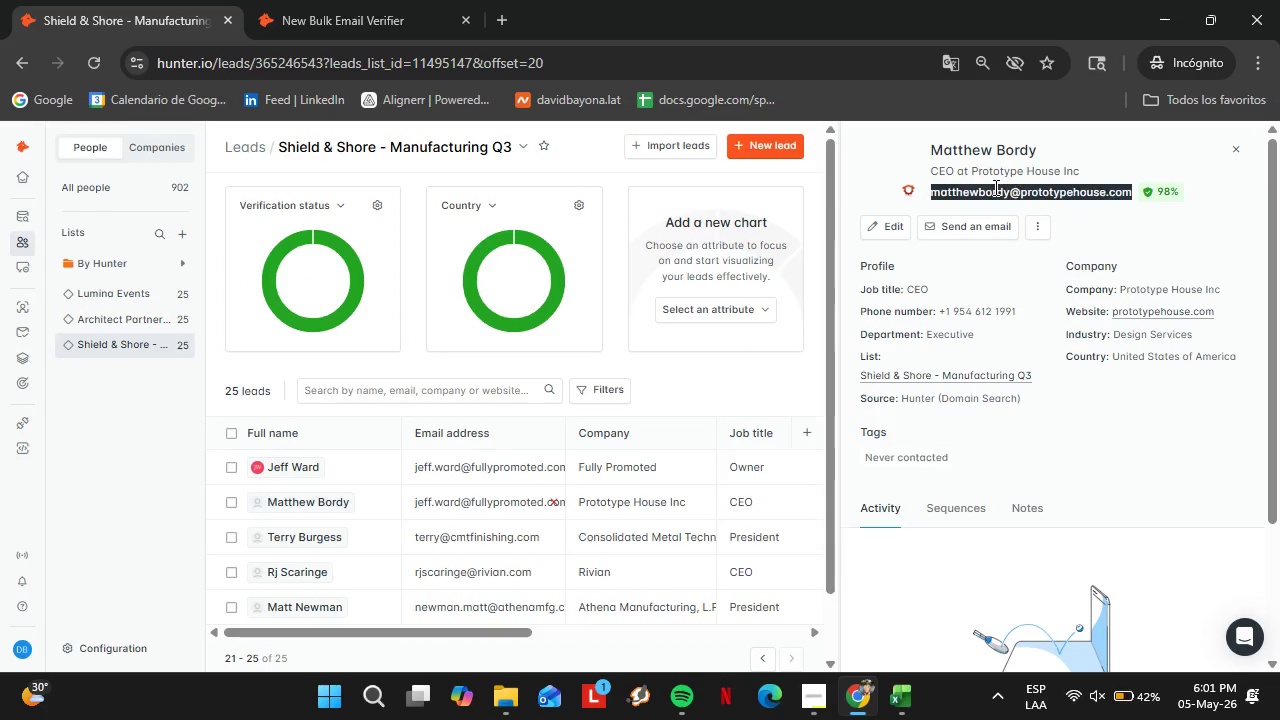 
triple_click([994, 187])
 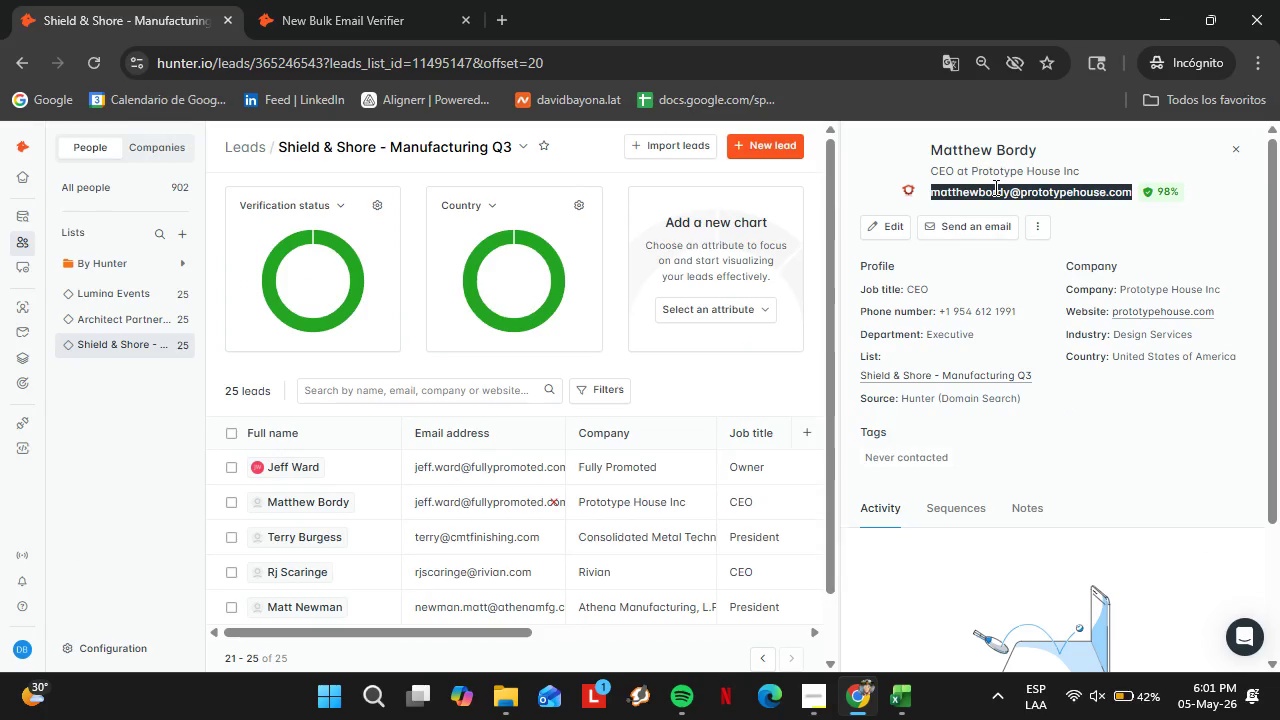 
key(Control+C)
 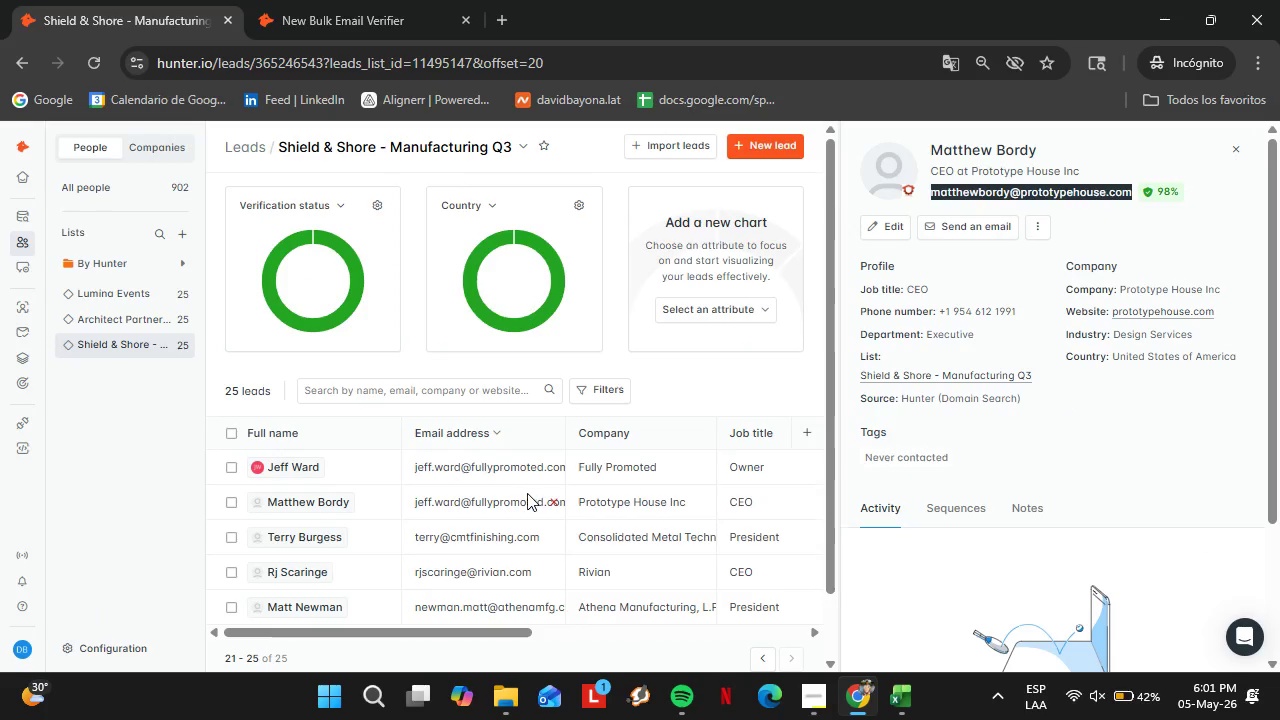 
double_click([527, 493])
 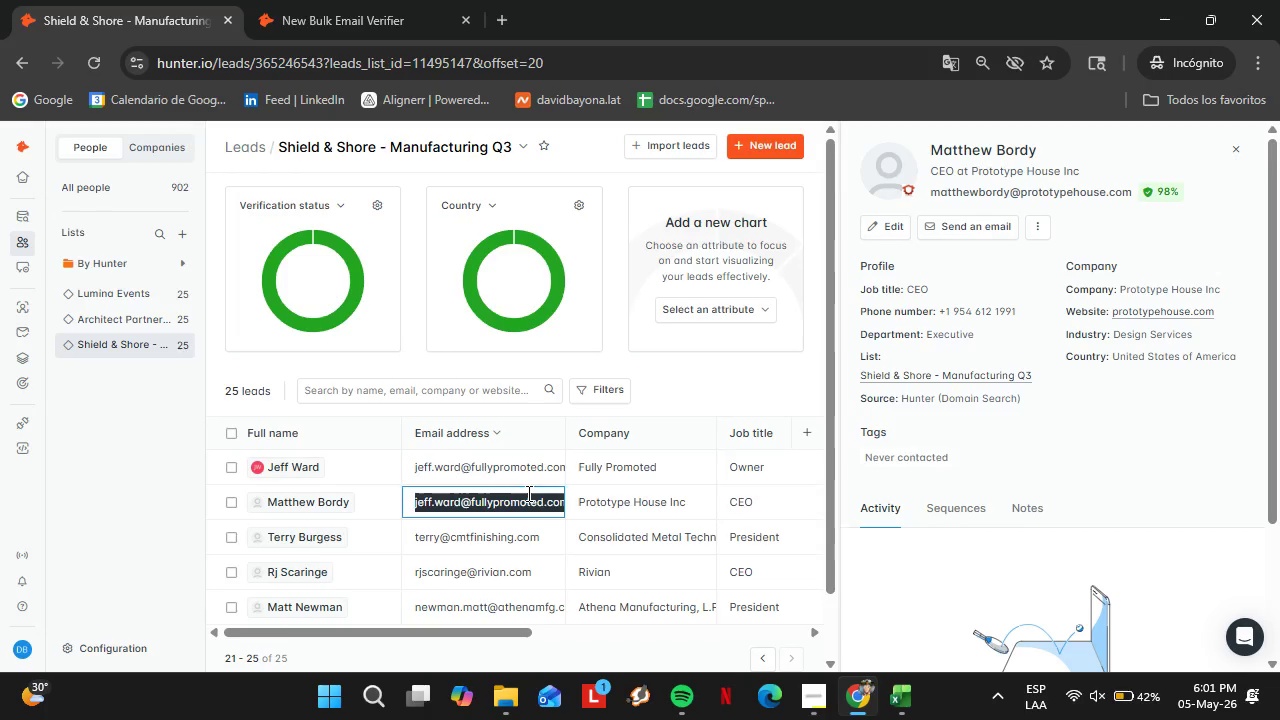 
triple_click([527, 493])
 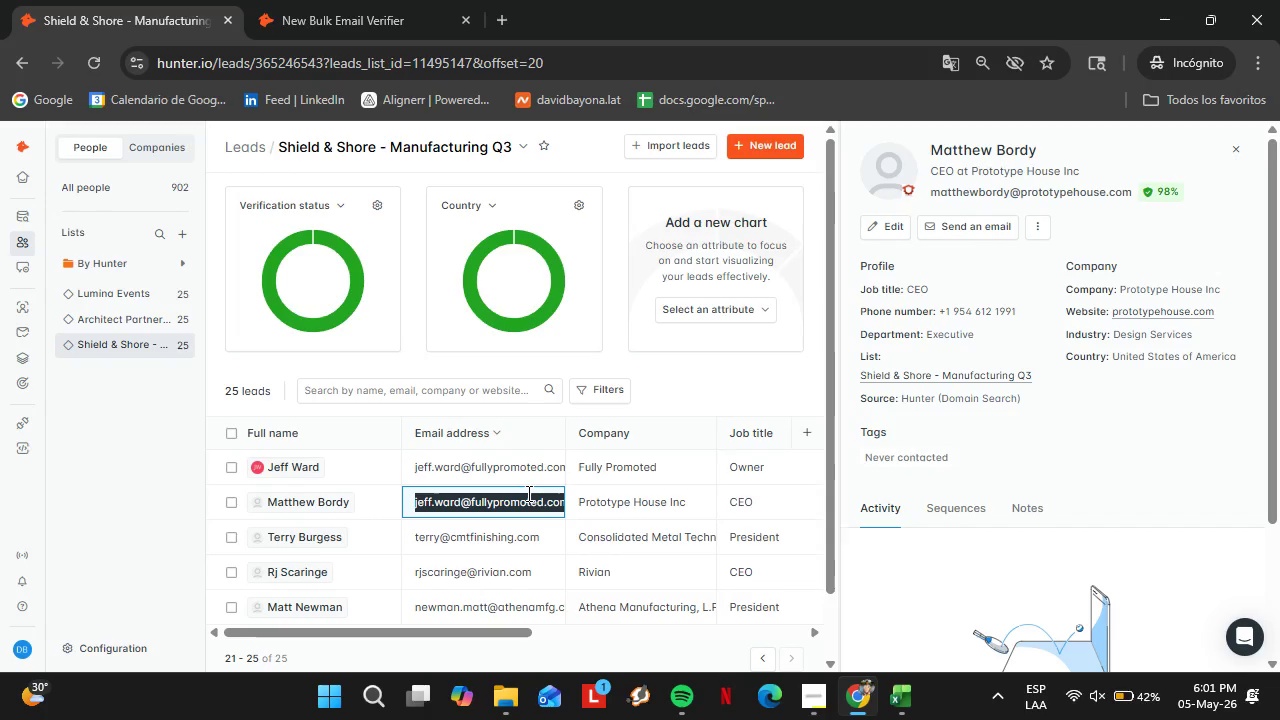 
key(Control+V)
 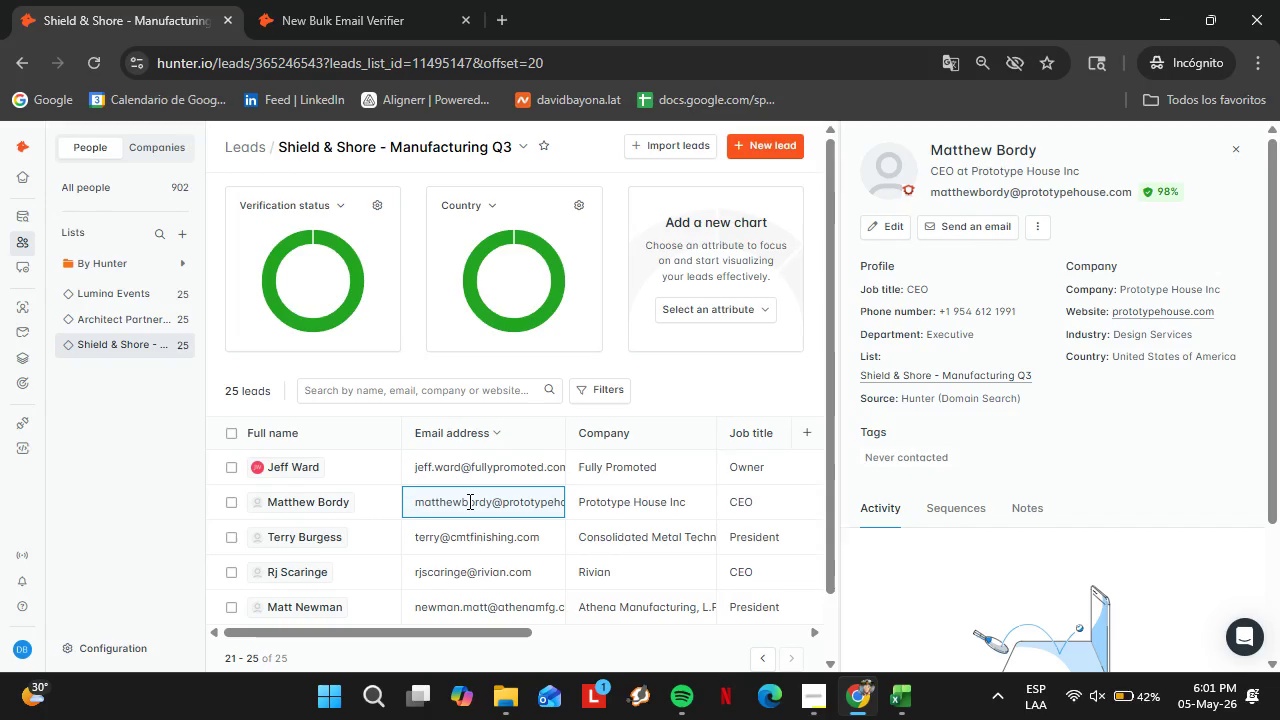 
left_click([302, 9])
 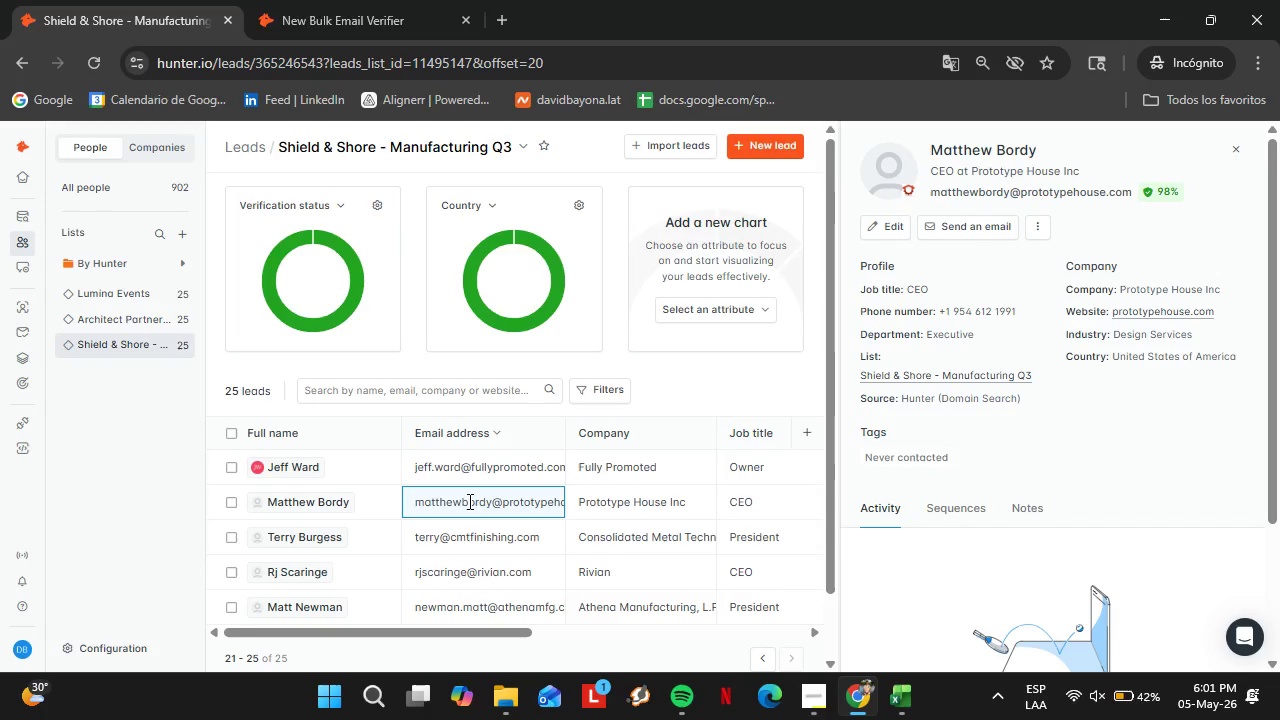 
key(Control+V)
 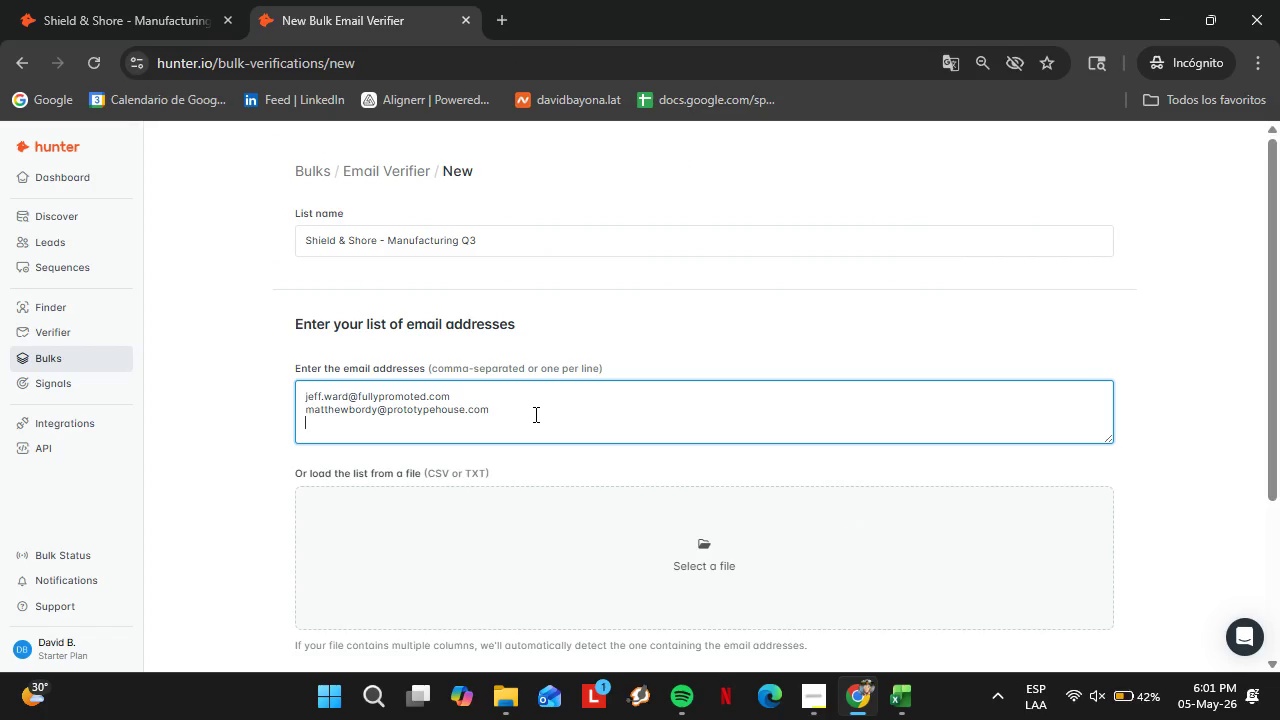 
key(Enter)
 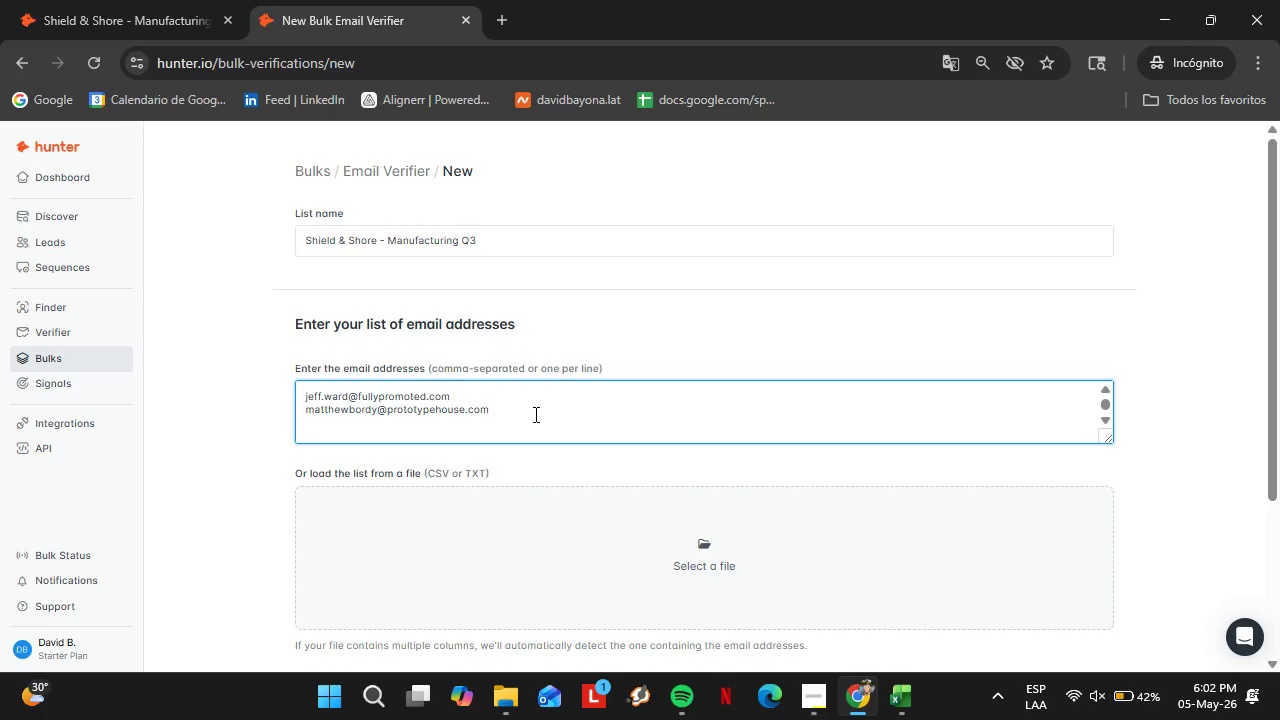 
wait(34.09)
 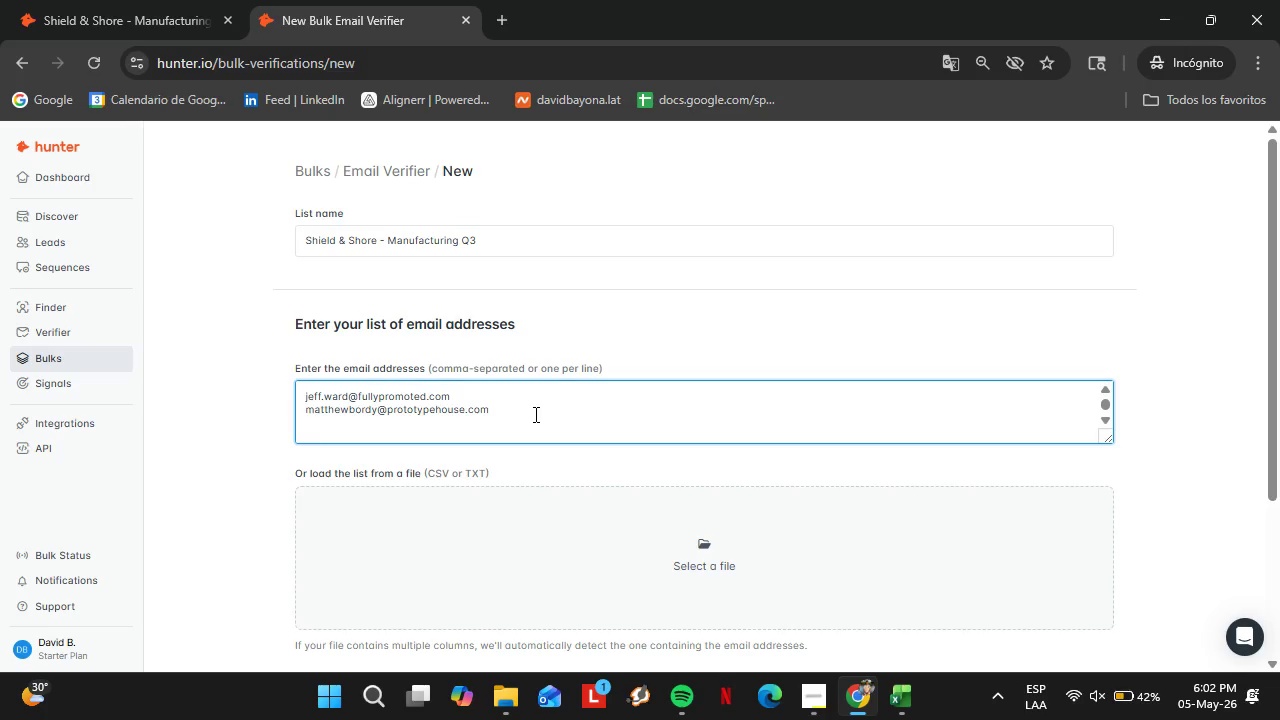 
key(Backspace)
 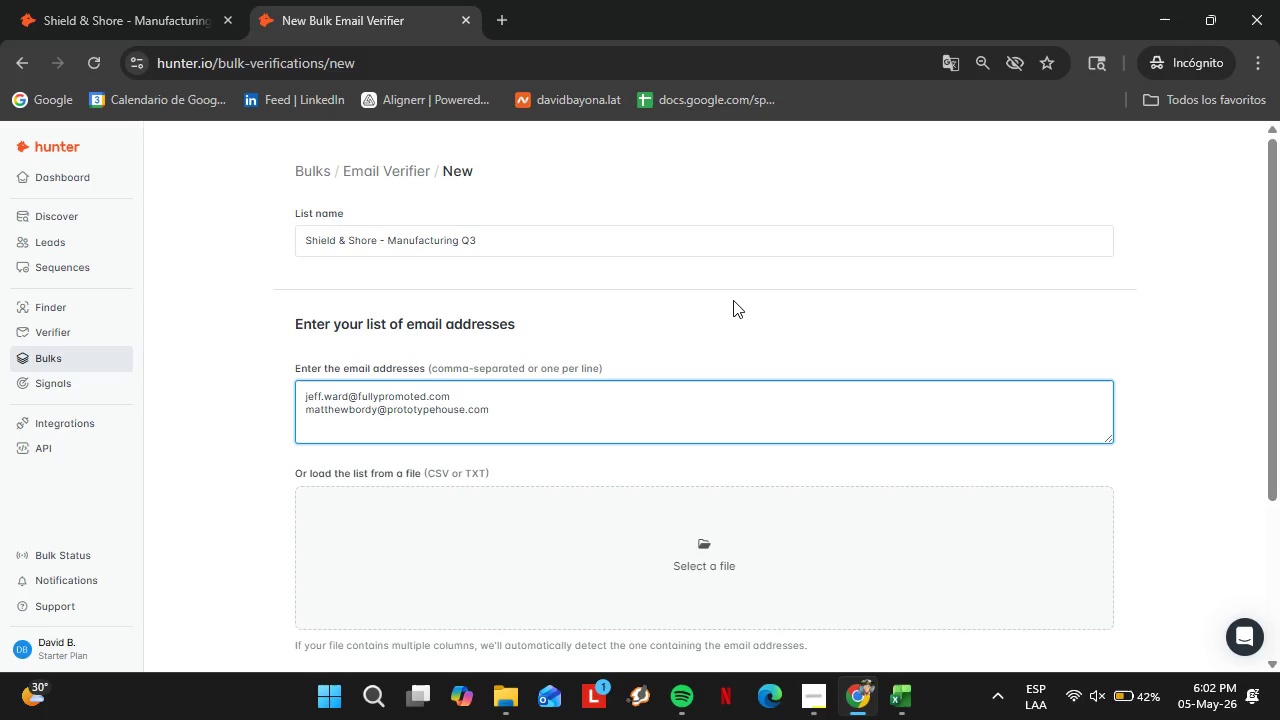 
left_click([140, 0])
 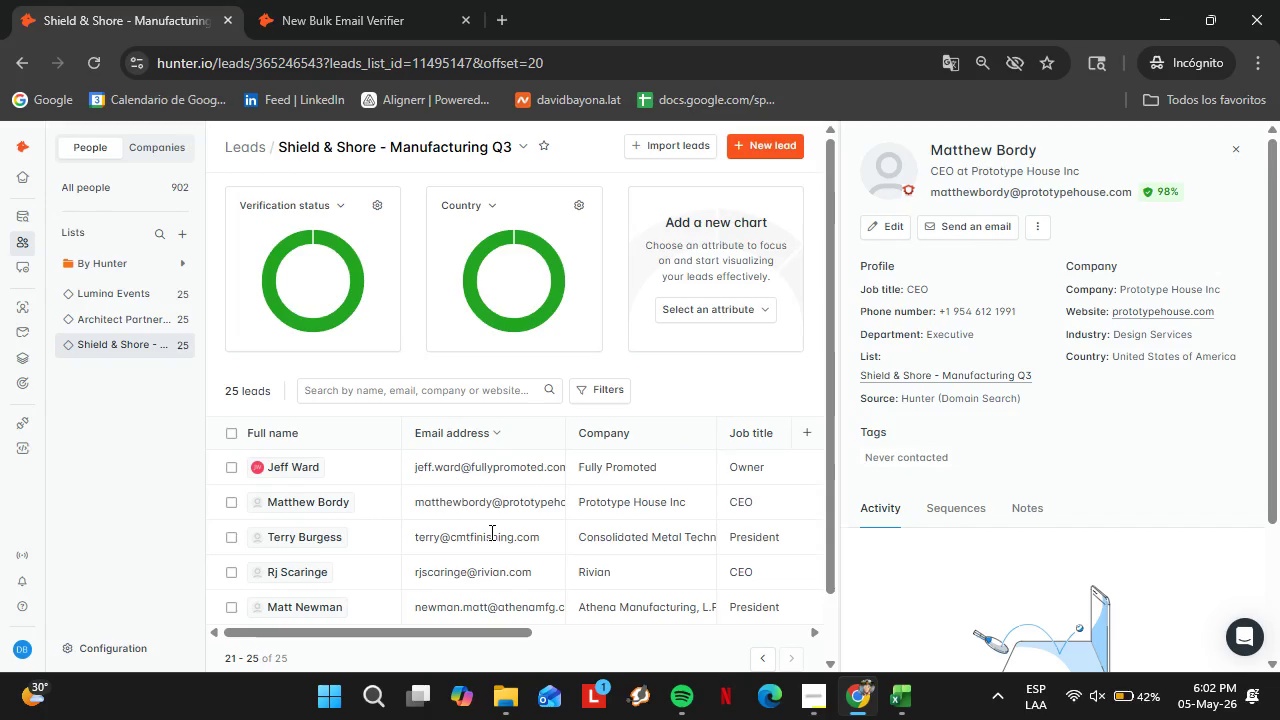 
double_click([490, 532])
 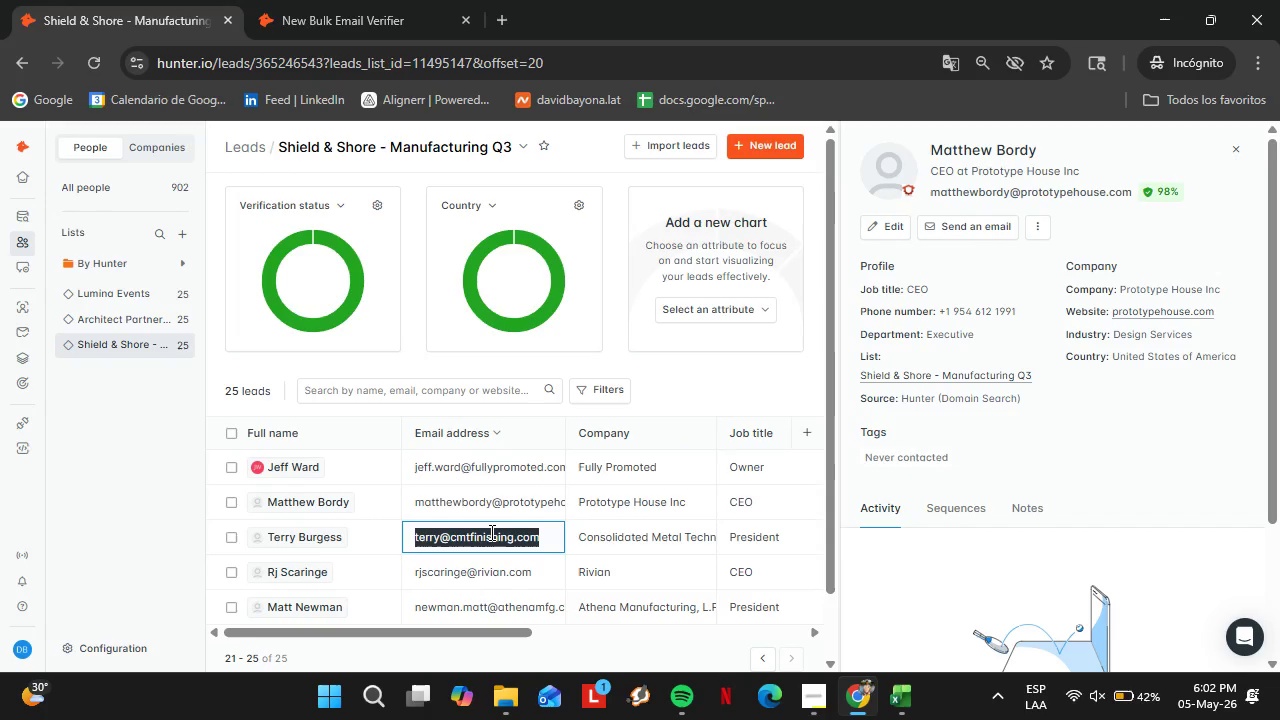 
triple_click([490, 532])
 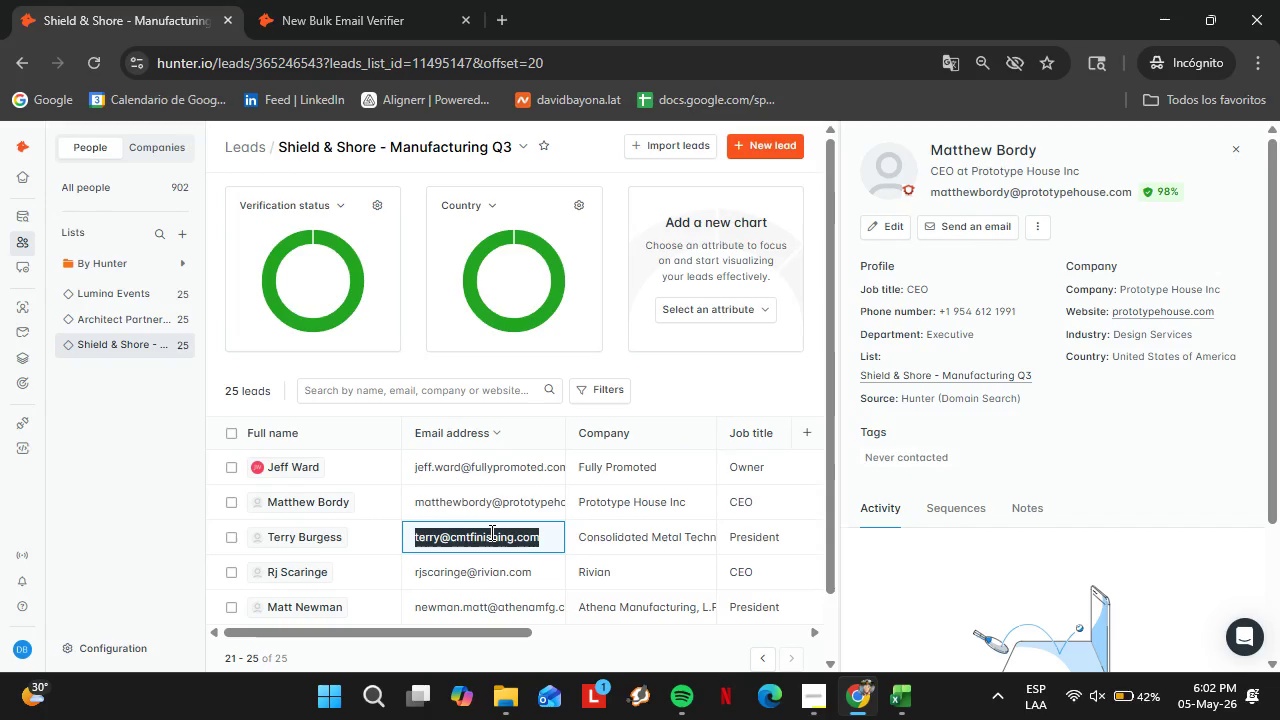 
key(Control+C)
 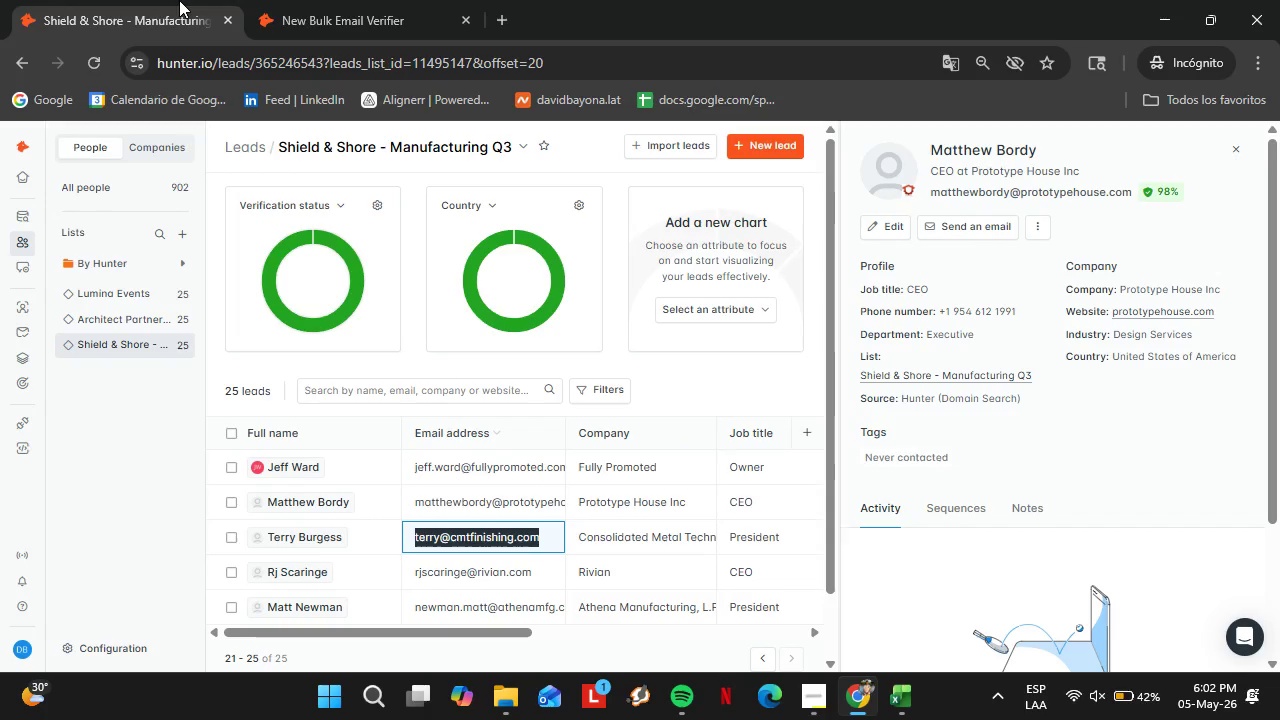 
left_click([254, 0])
 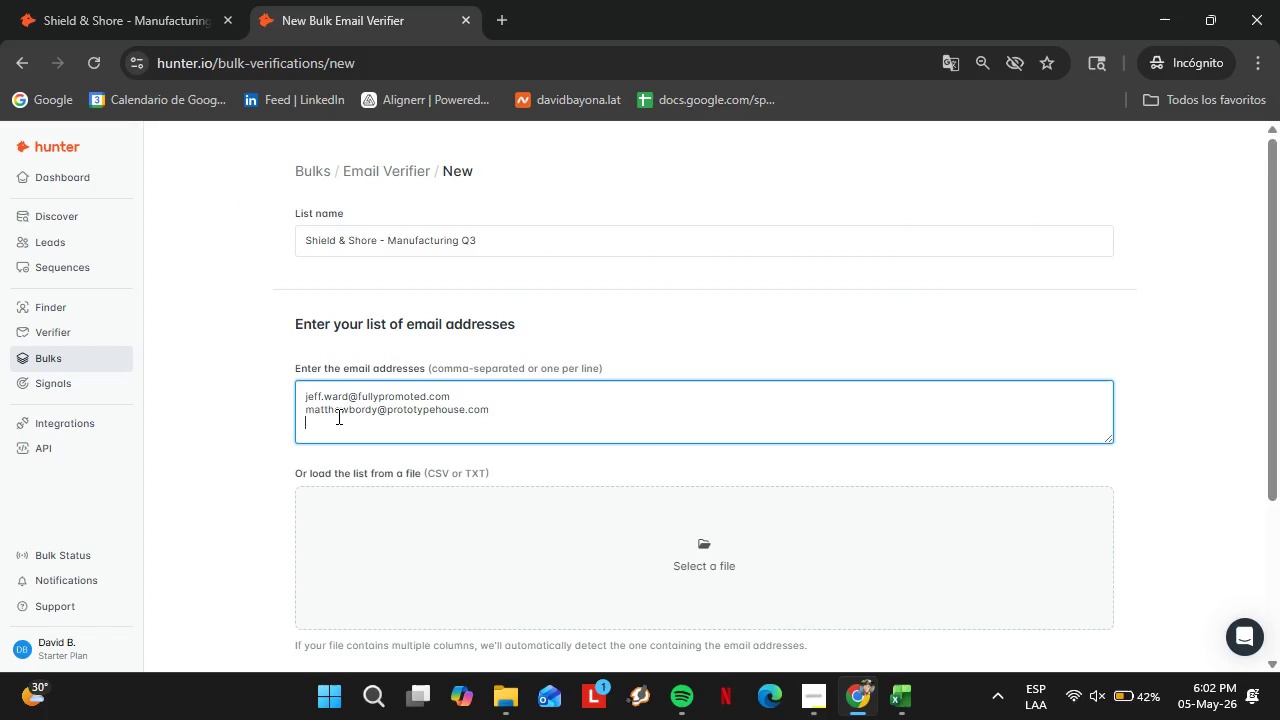 
key(Control+V)
 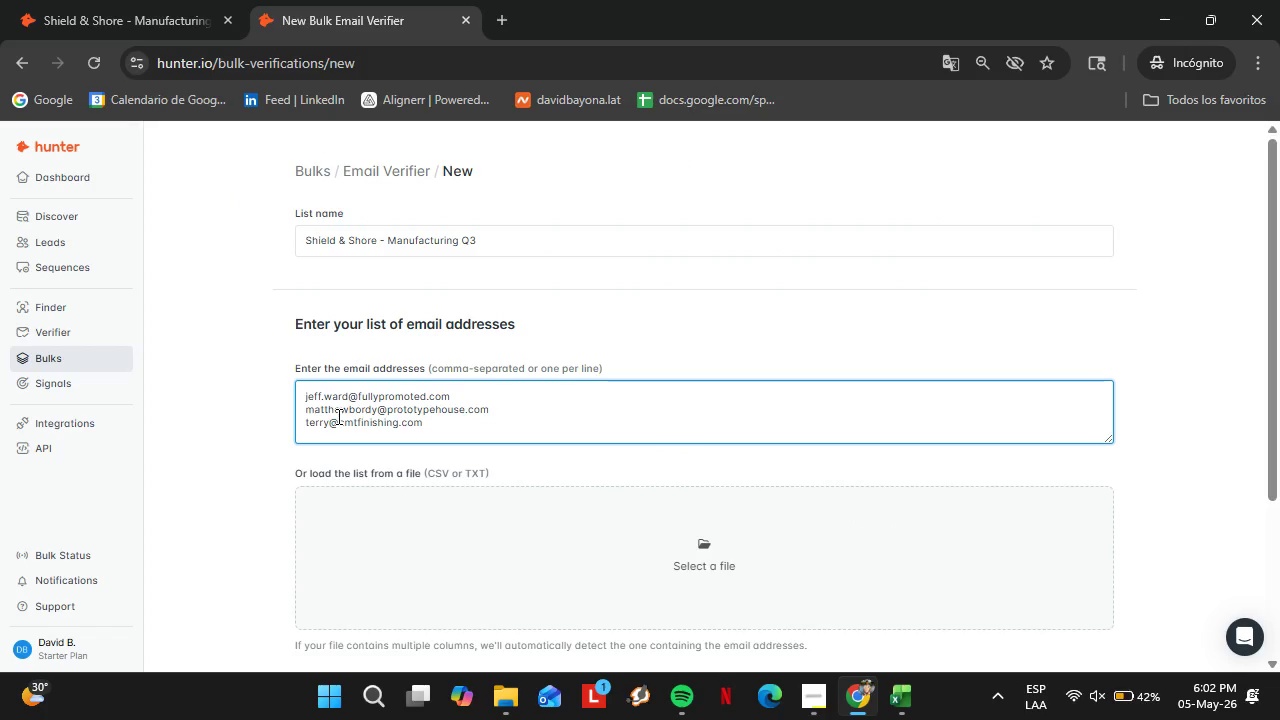 
key(Enter)
 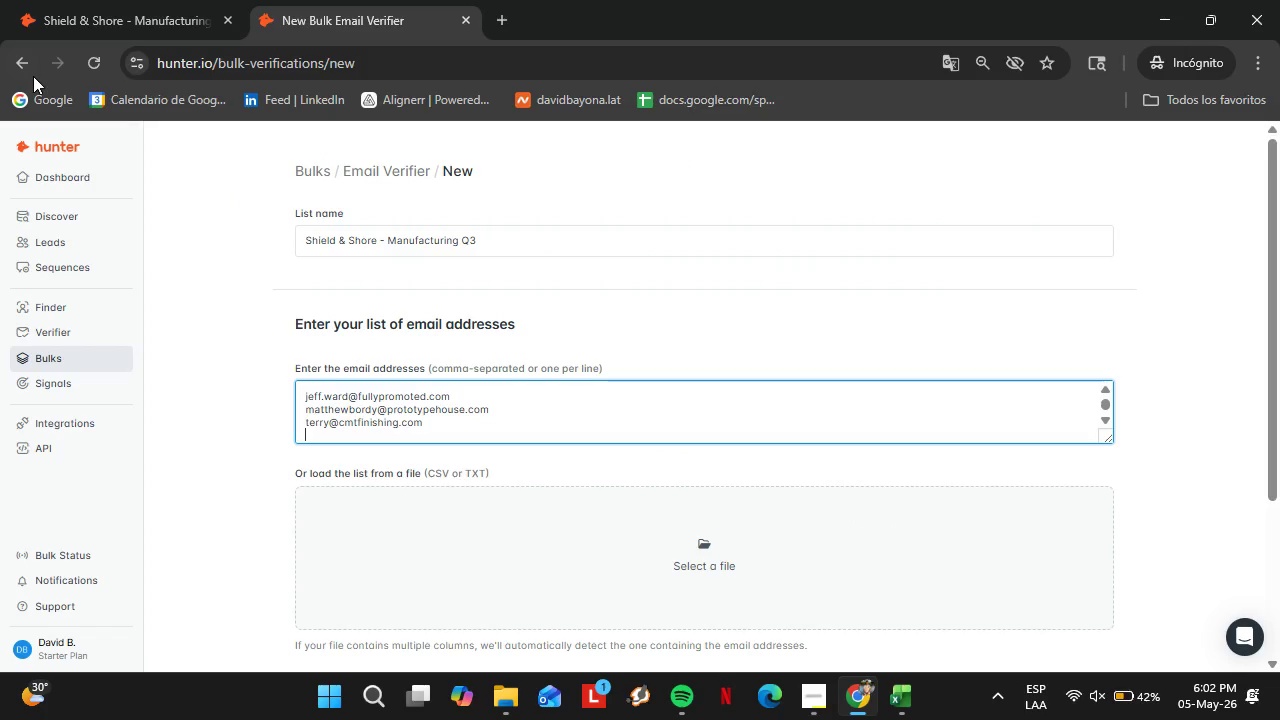 
left_click([157, 0])
 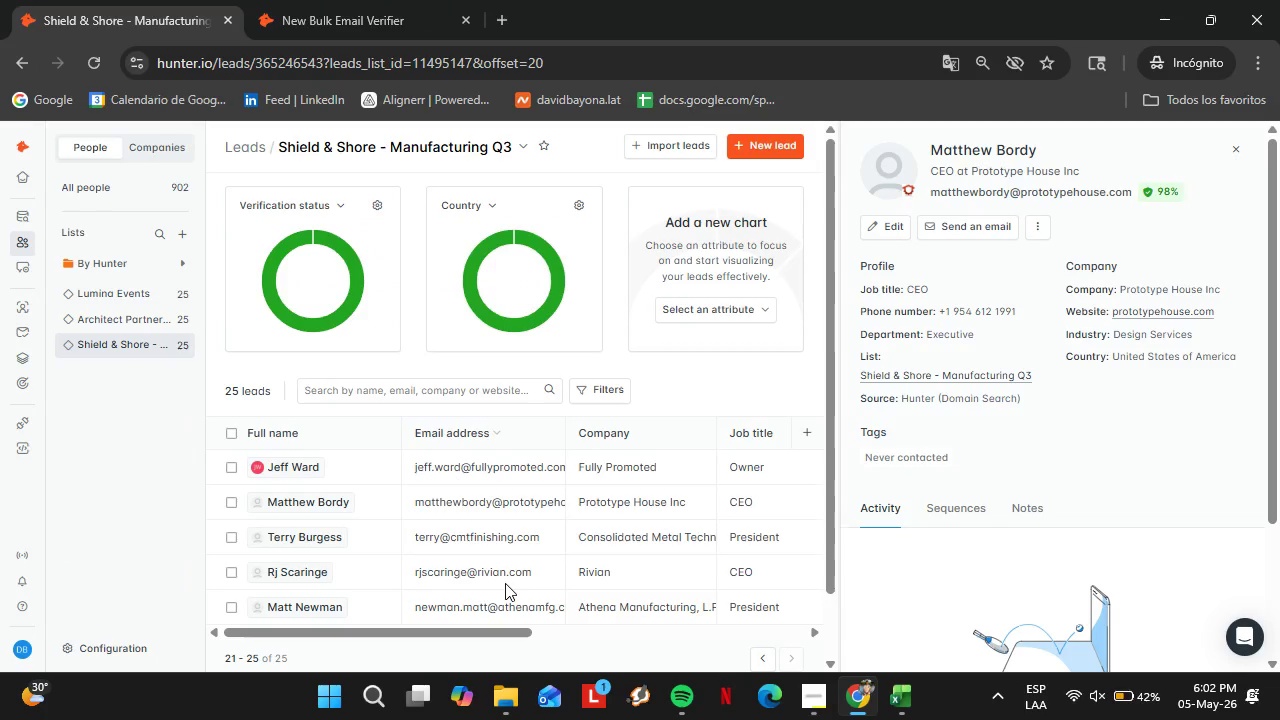 
double_click([491, 575])
 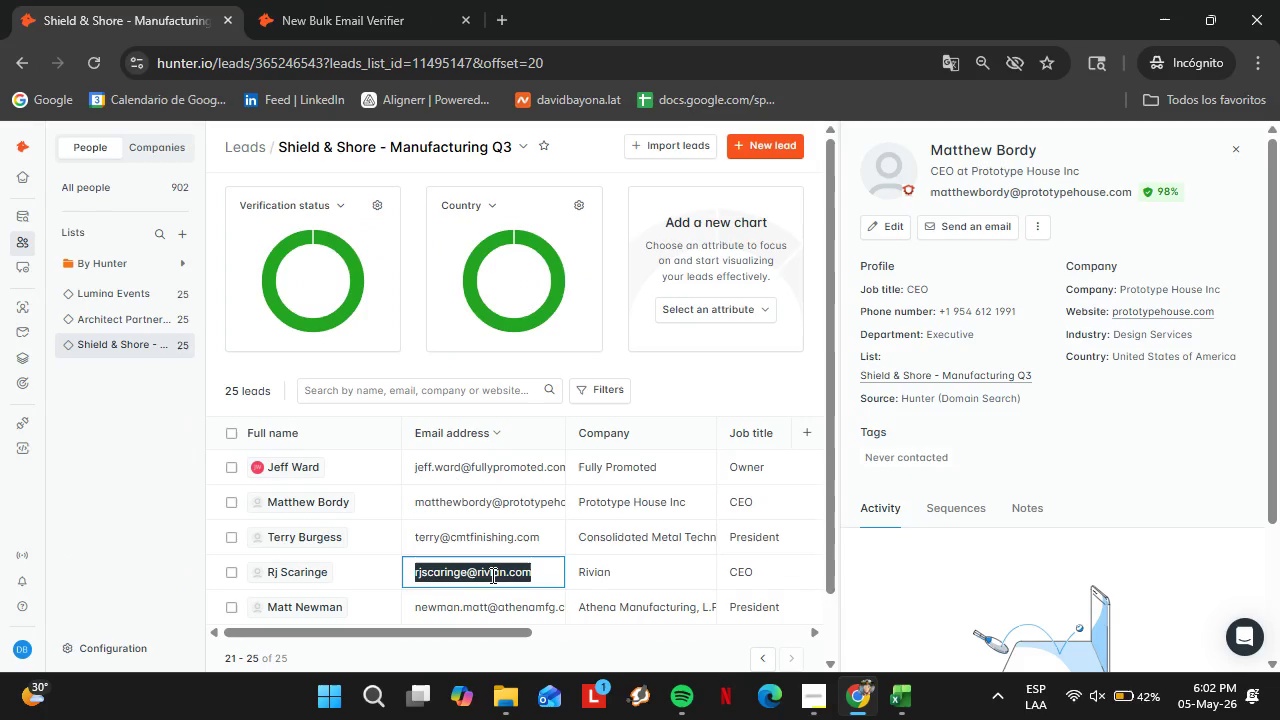 
triple_click([491, 575])
 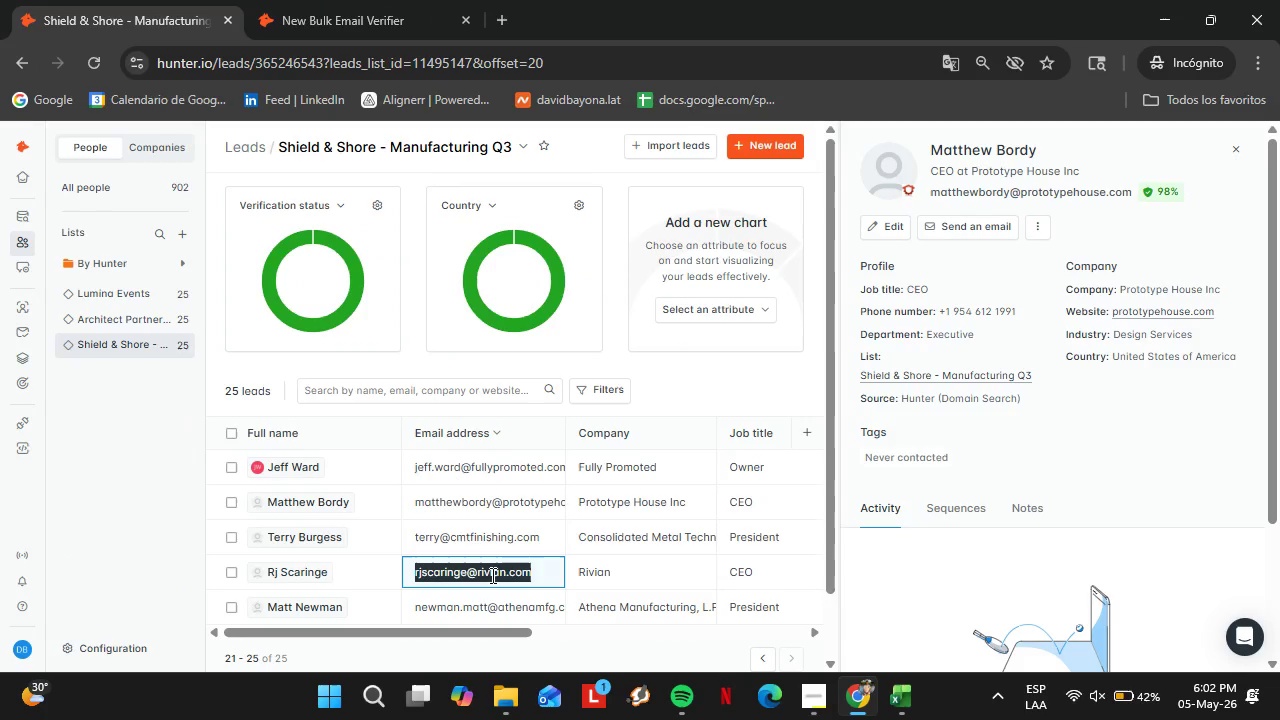 
key(Control+C)
 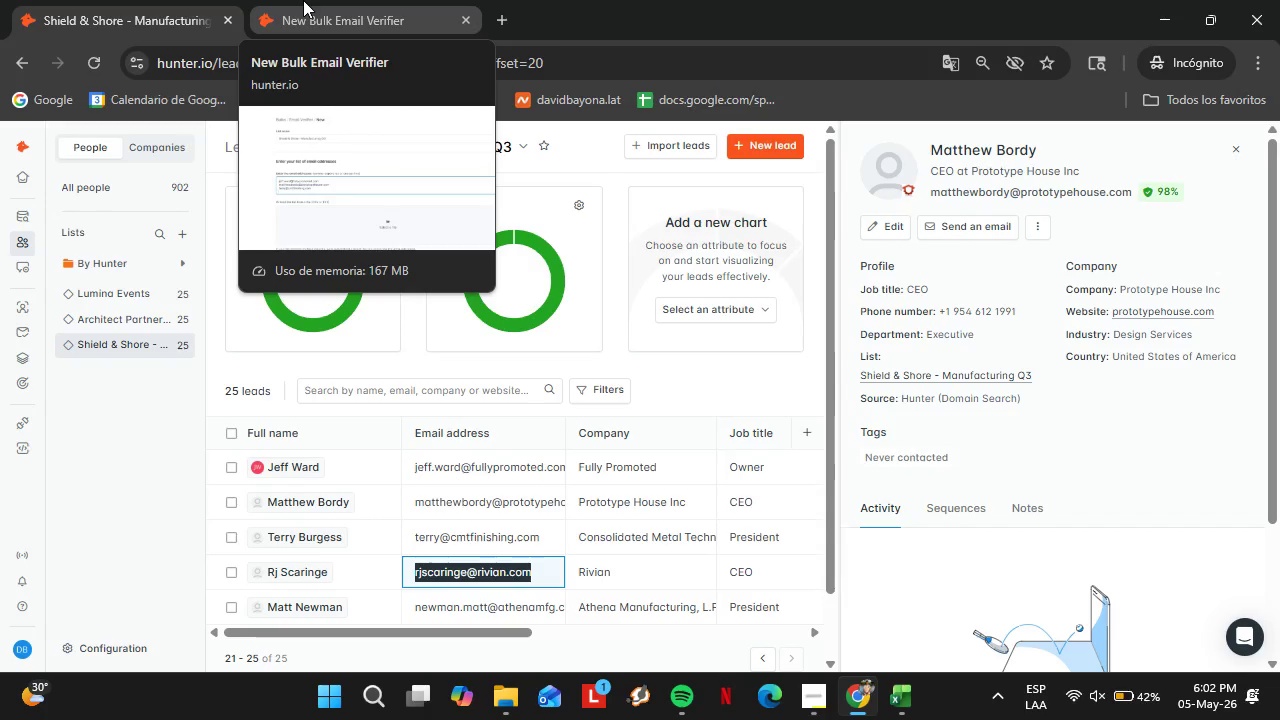 
left_click([288, 0])
 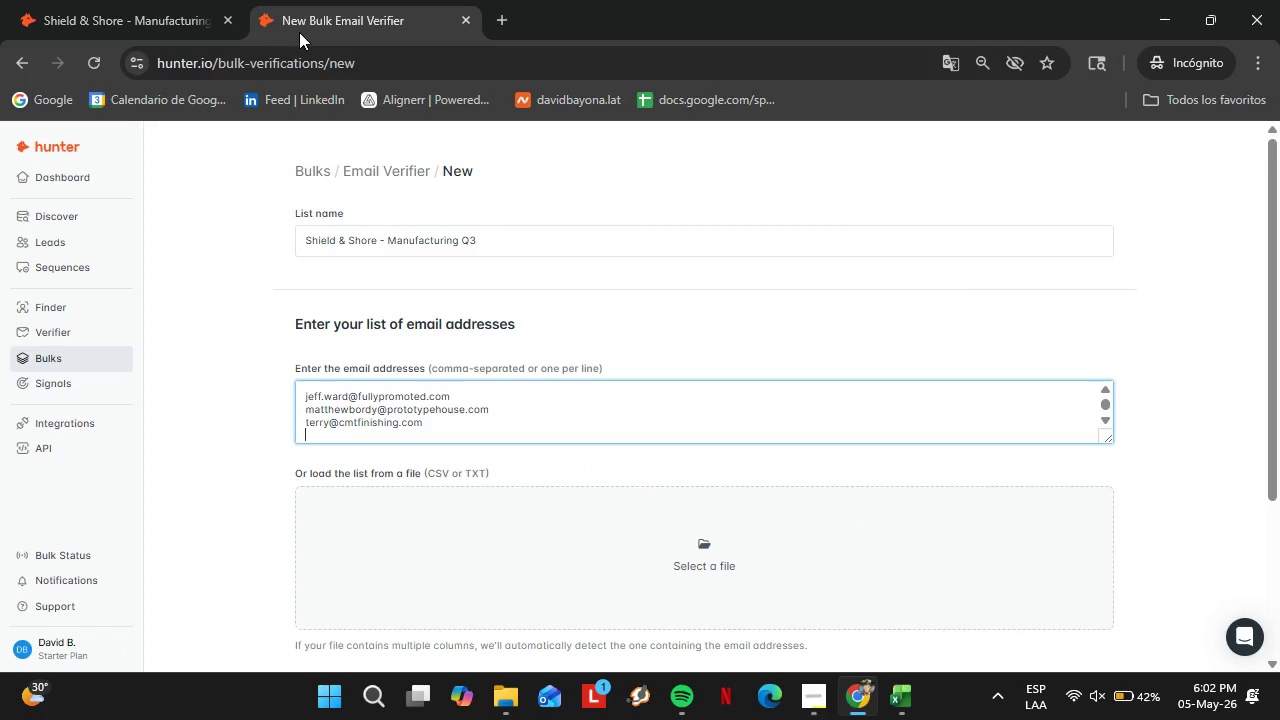 
key(Control+V)
 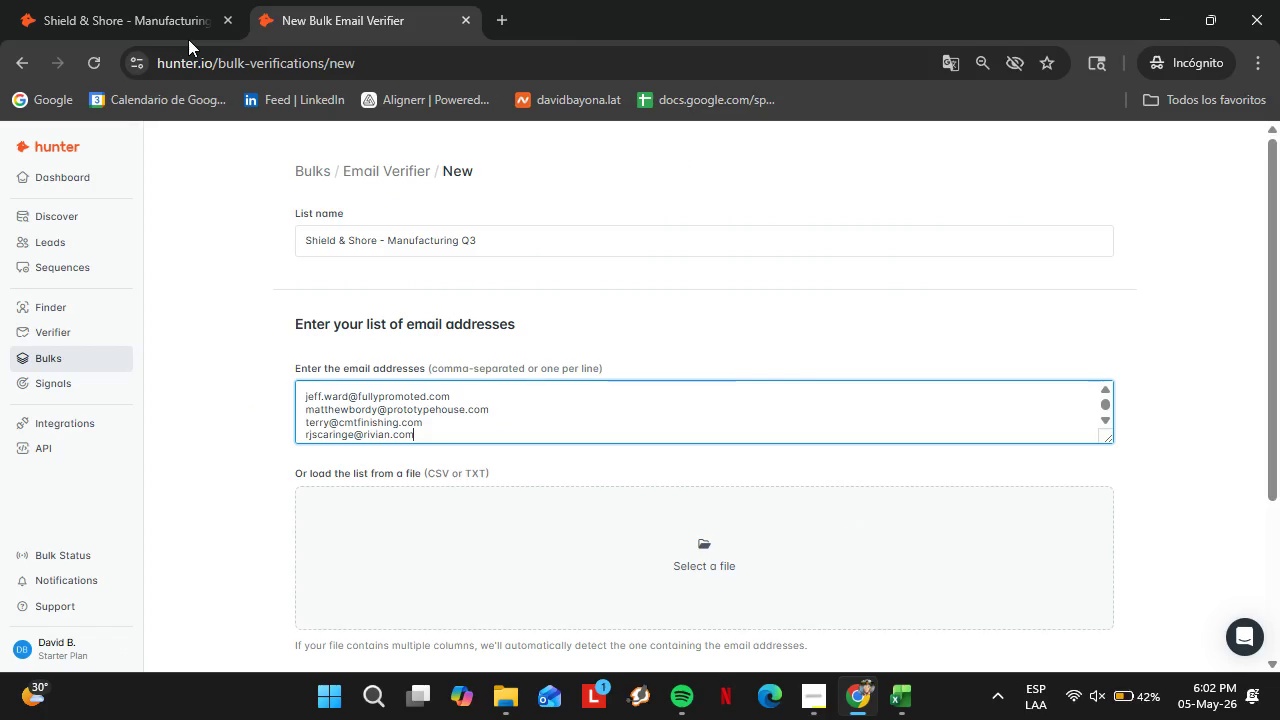 
left_click([127, 0])
 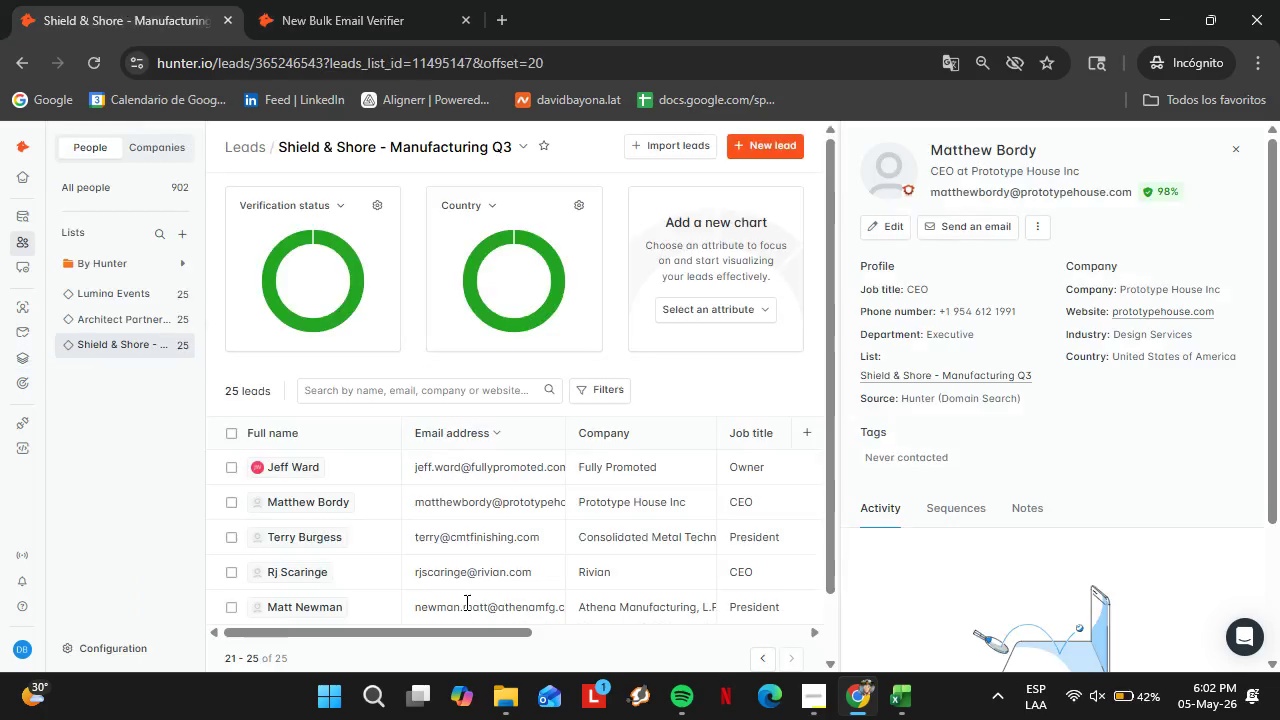 
double_click([465, 602])
 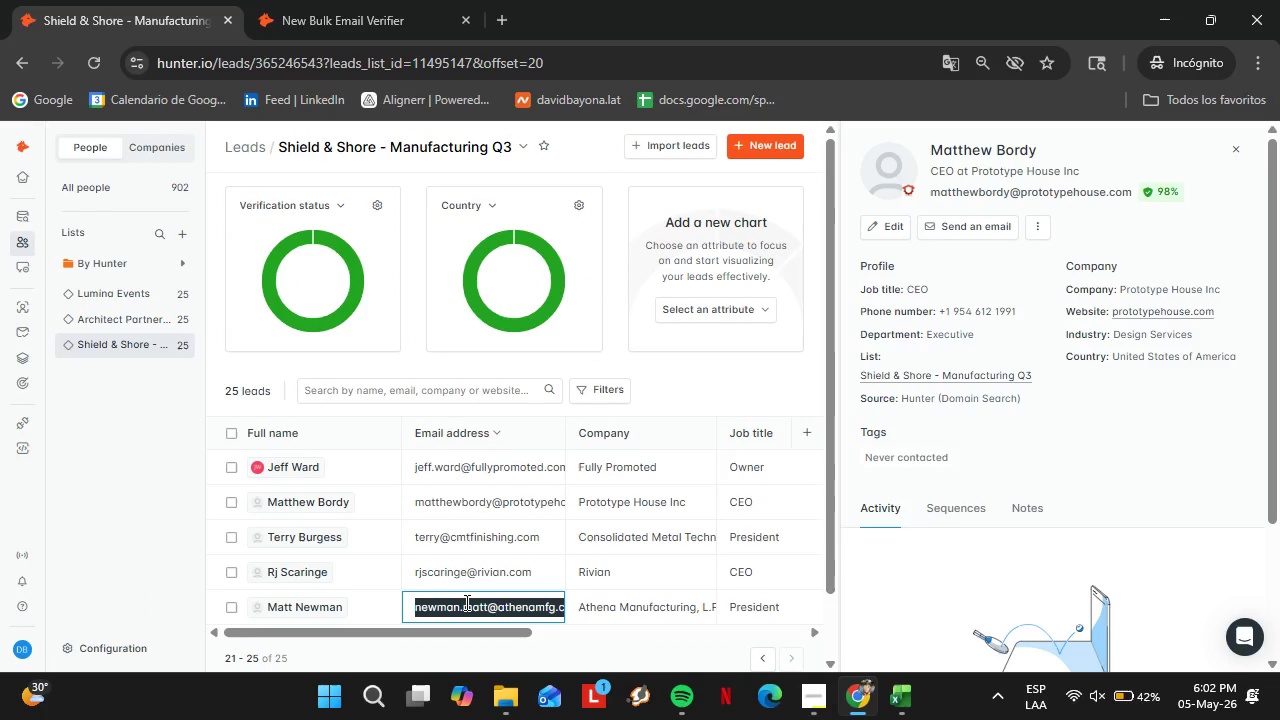 
triple_click([465, 602])
 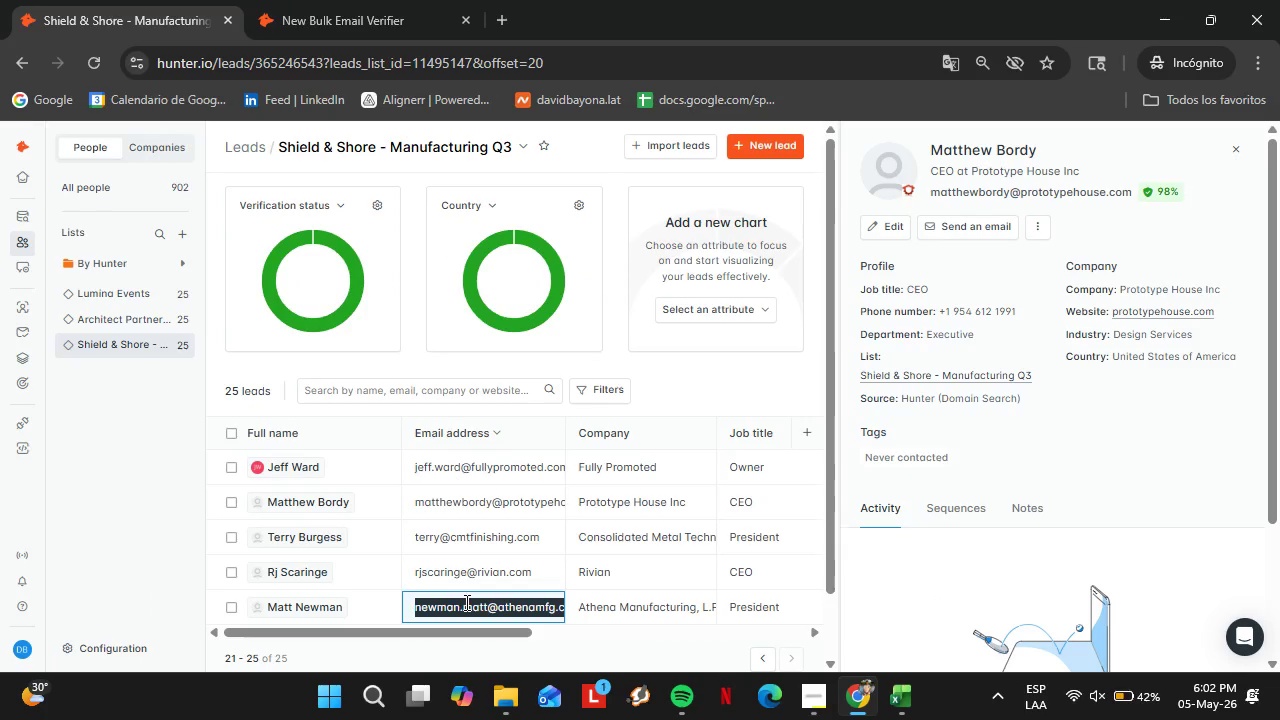 
key(Control+C)
 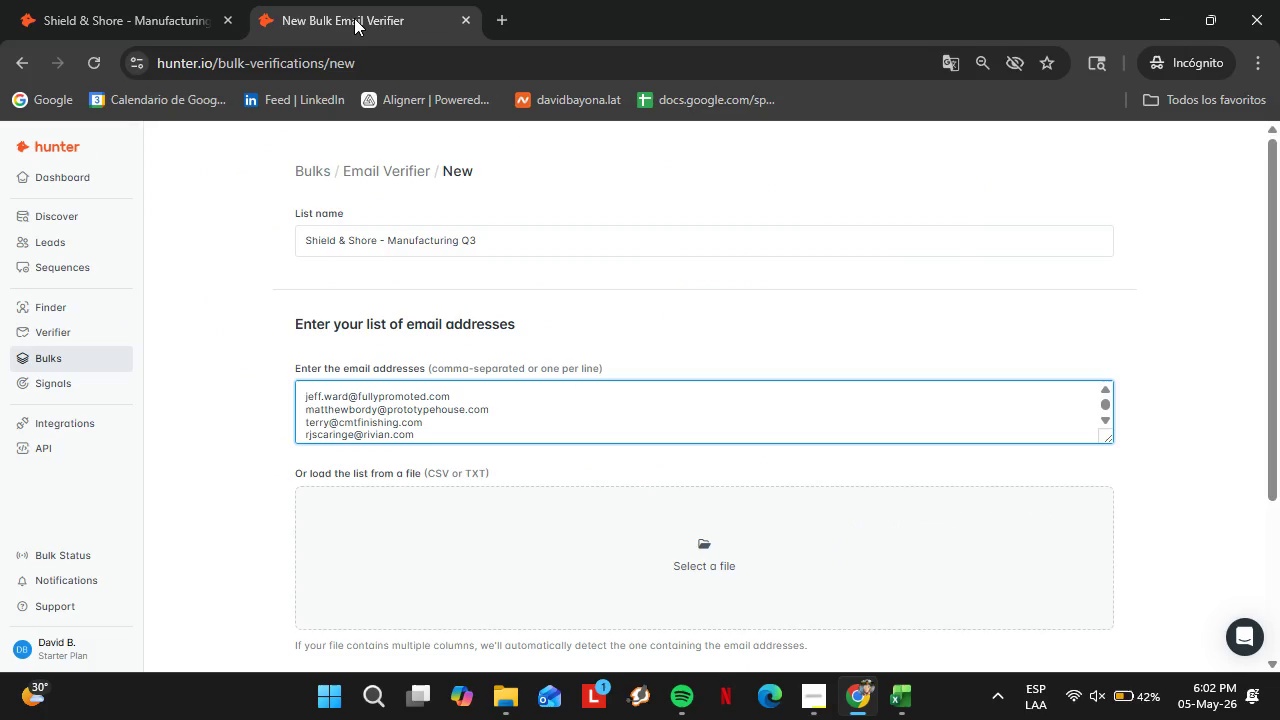 
left_click([348, 0])
 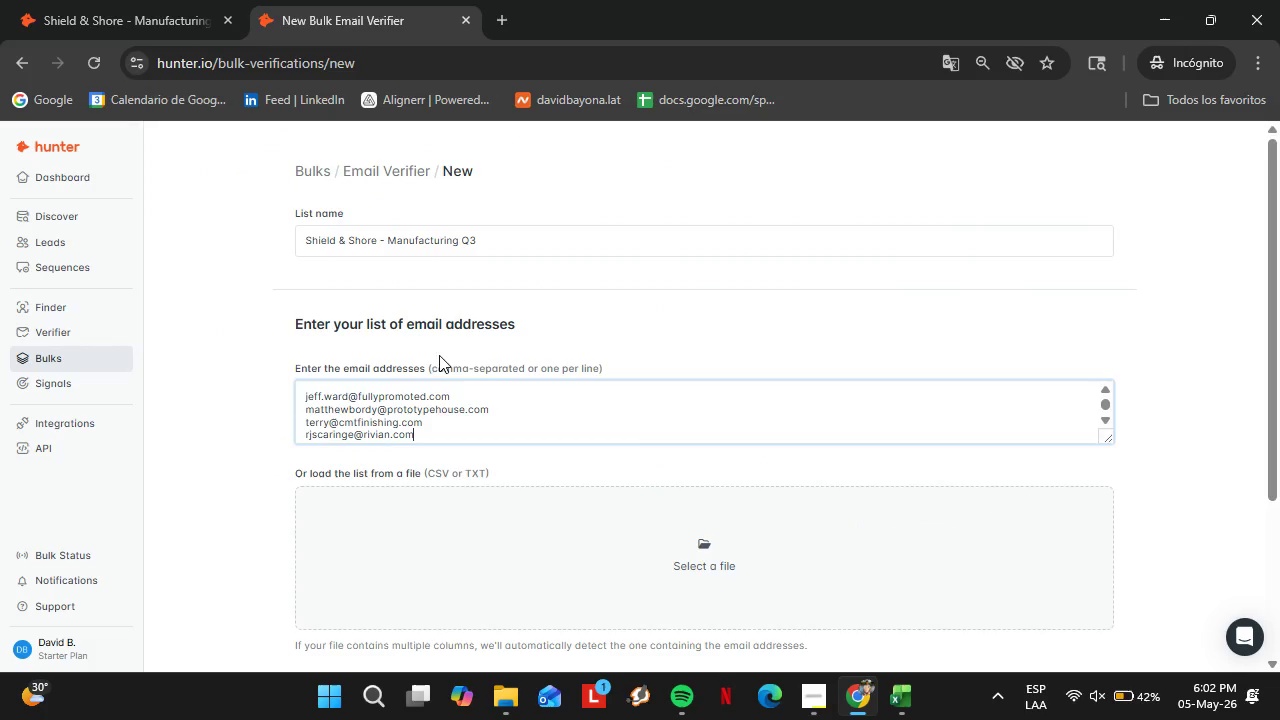 
key(Control+ControlLeft)
 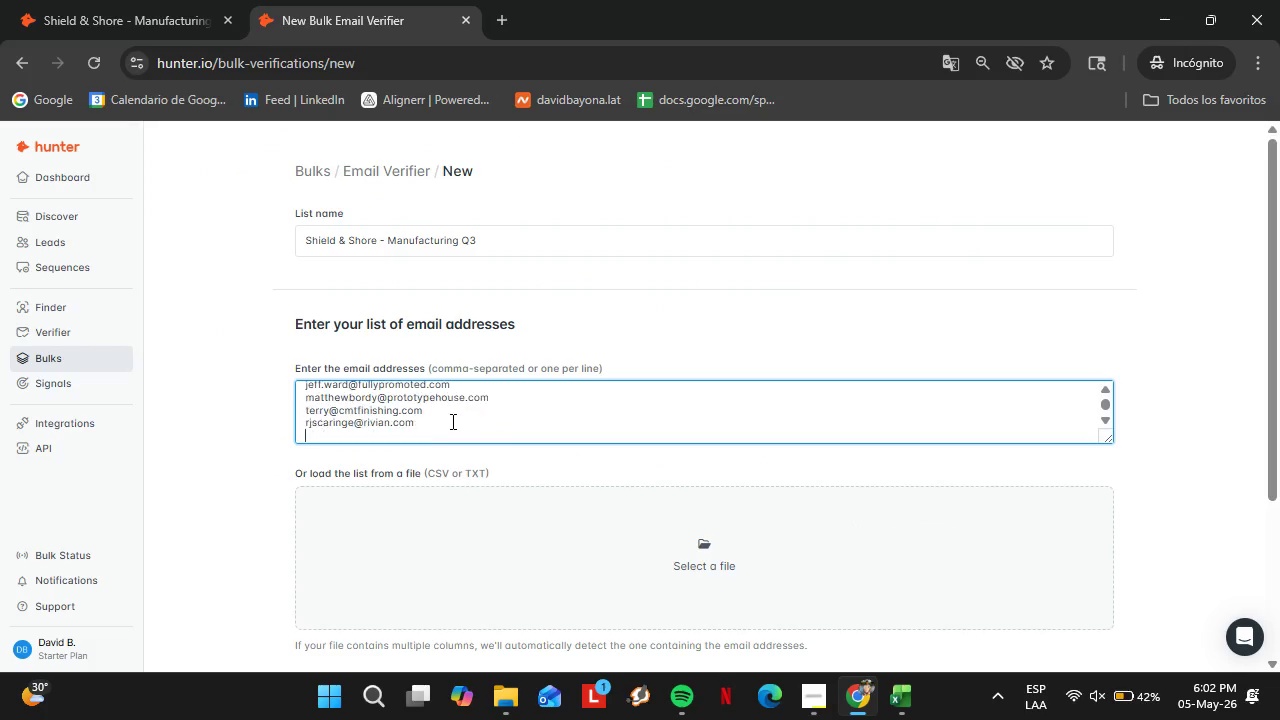 
key(Enter)
 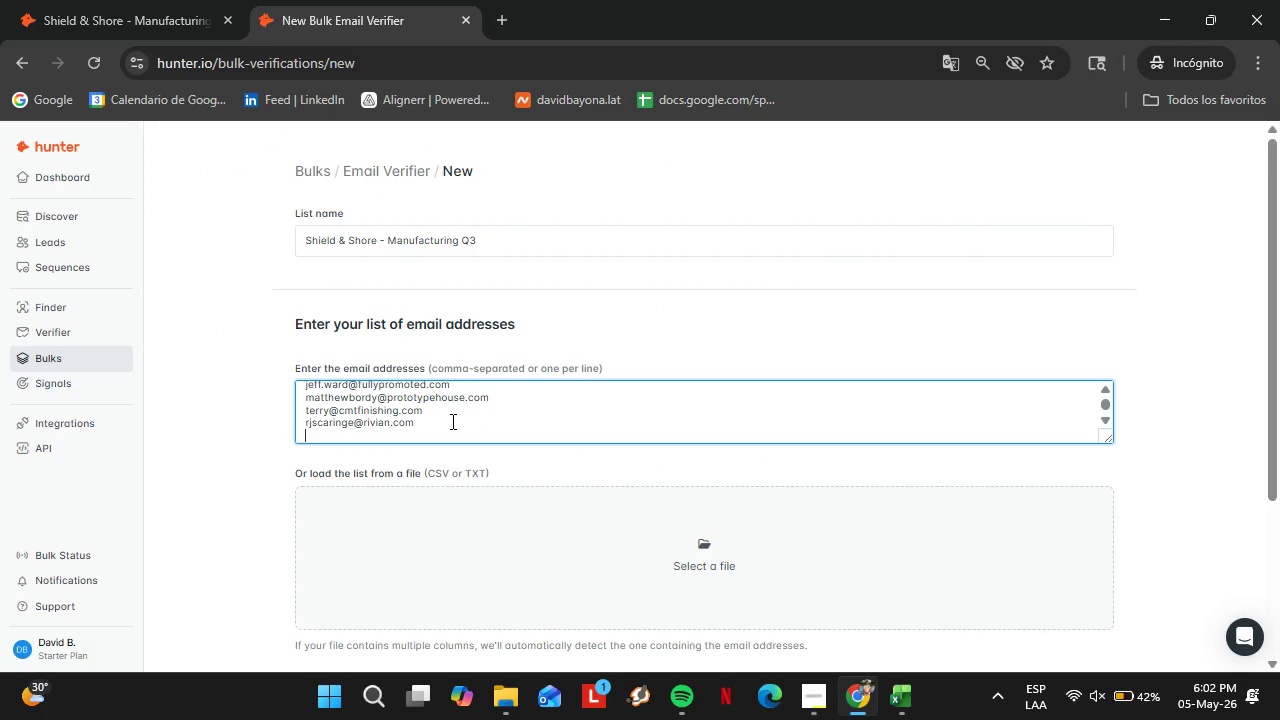 
key(Control+V)
 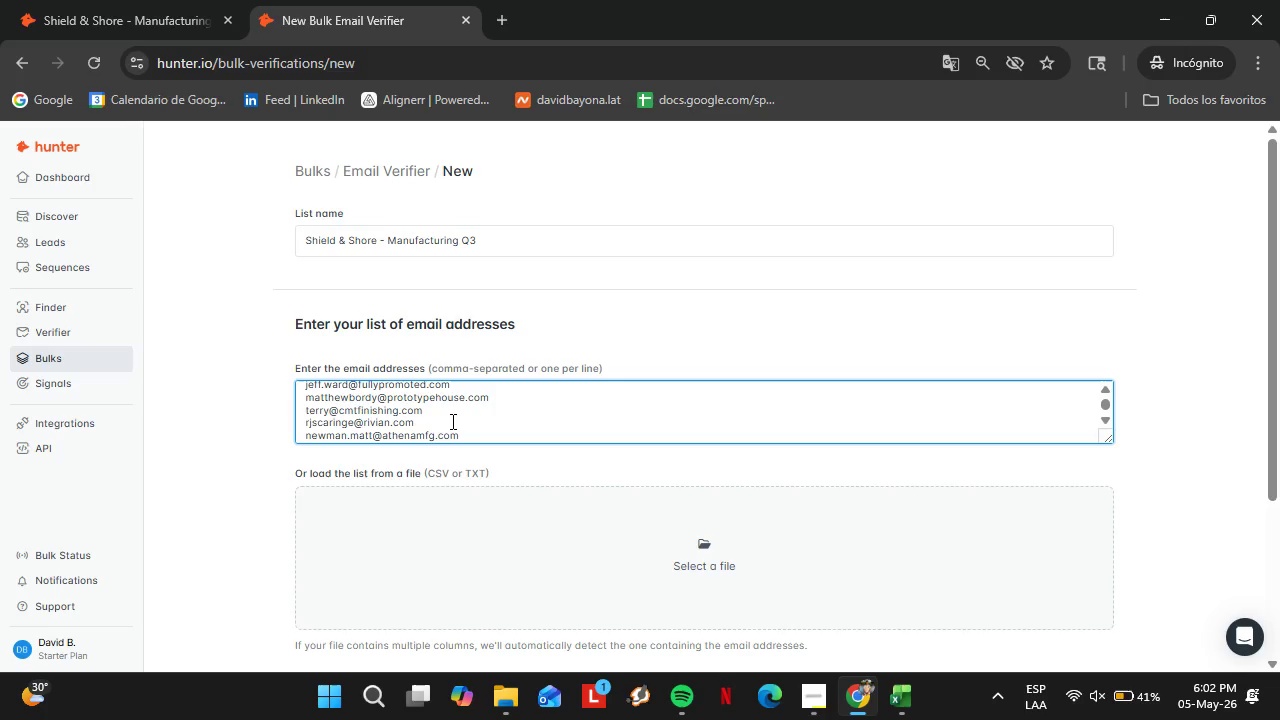 
wait(7.73)
 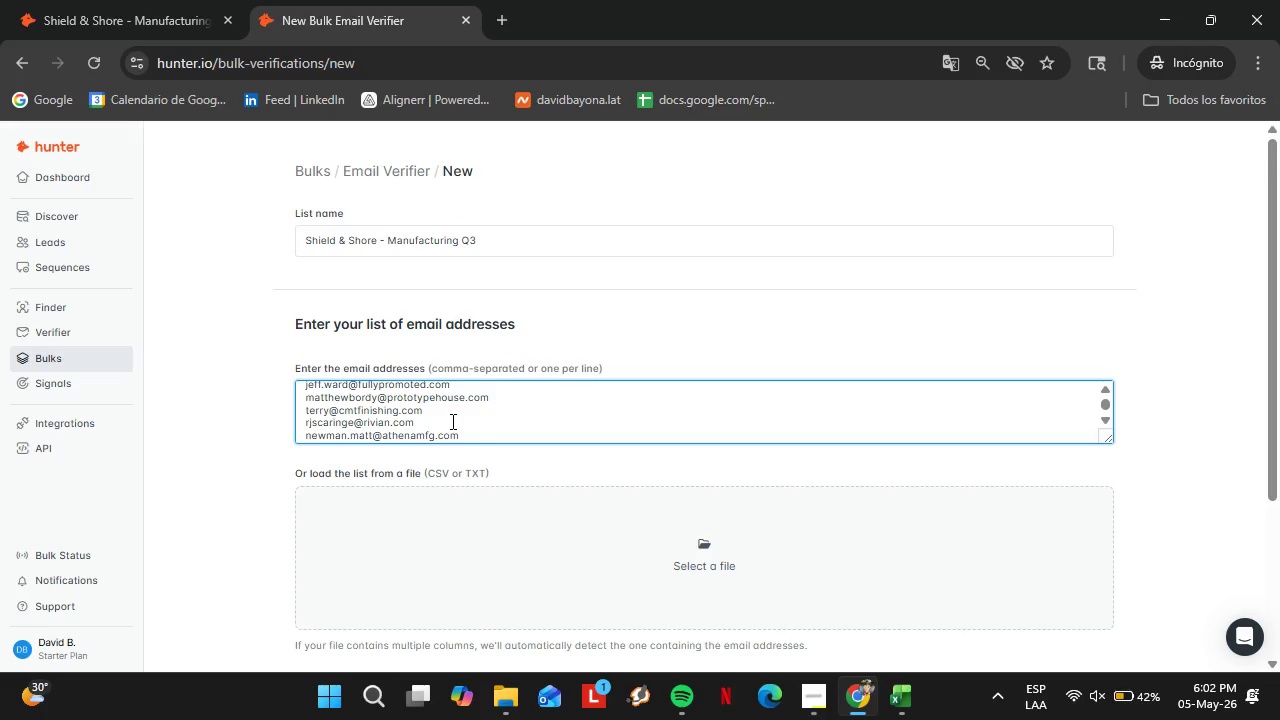 
key(Enter)
 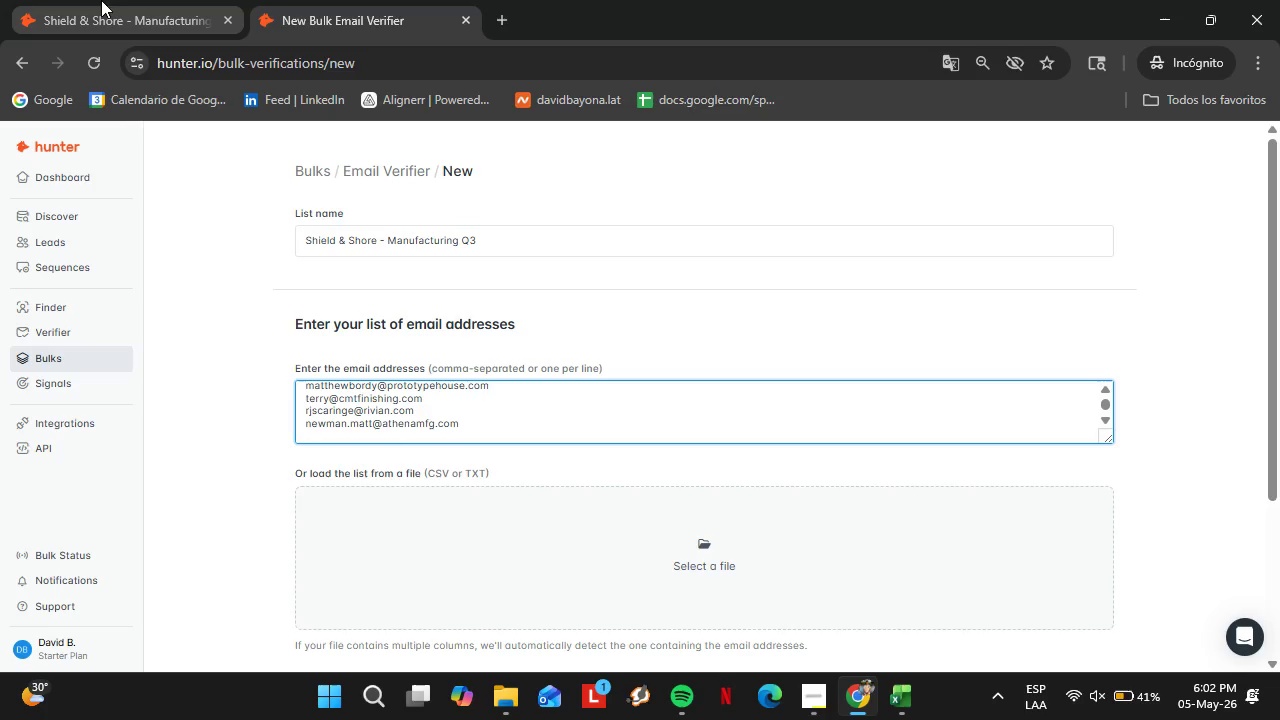 
left_click([101, 0])
 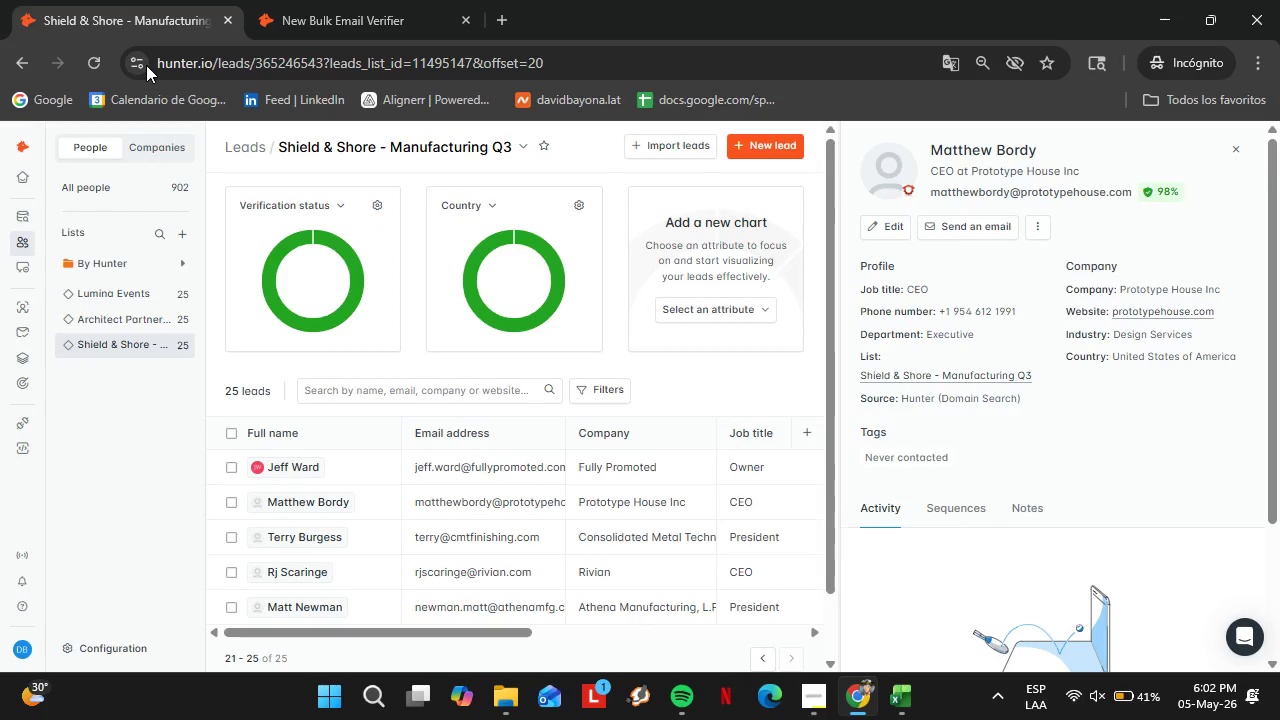 
scroll: coordinate [713, 530], scroll_direction: down, amount: 1.0
 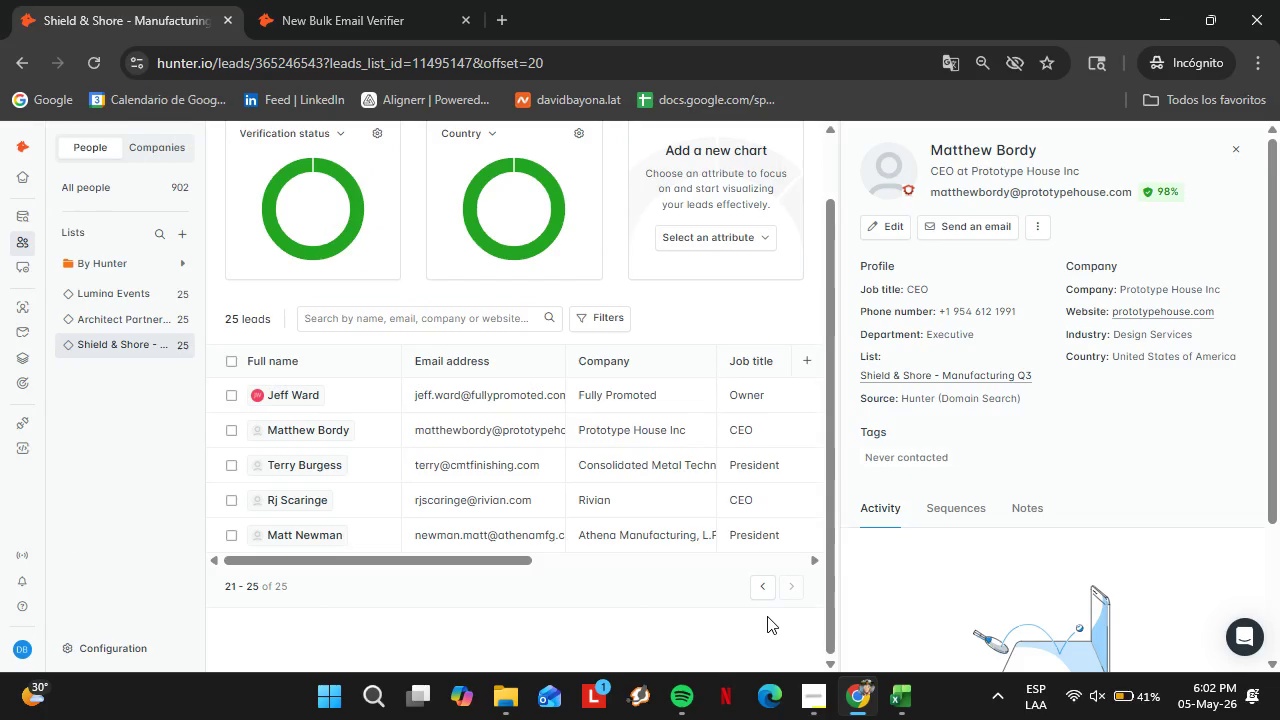 
left_click([766, 594])
 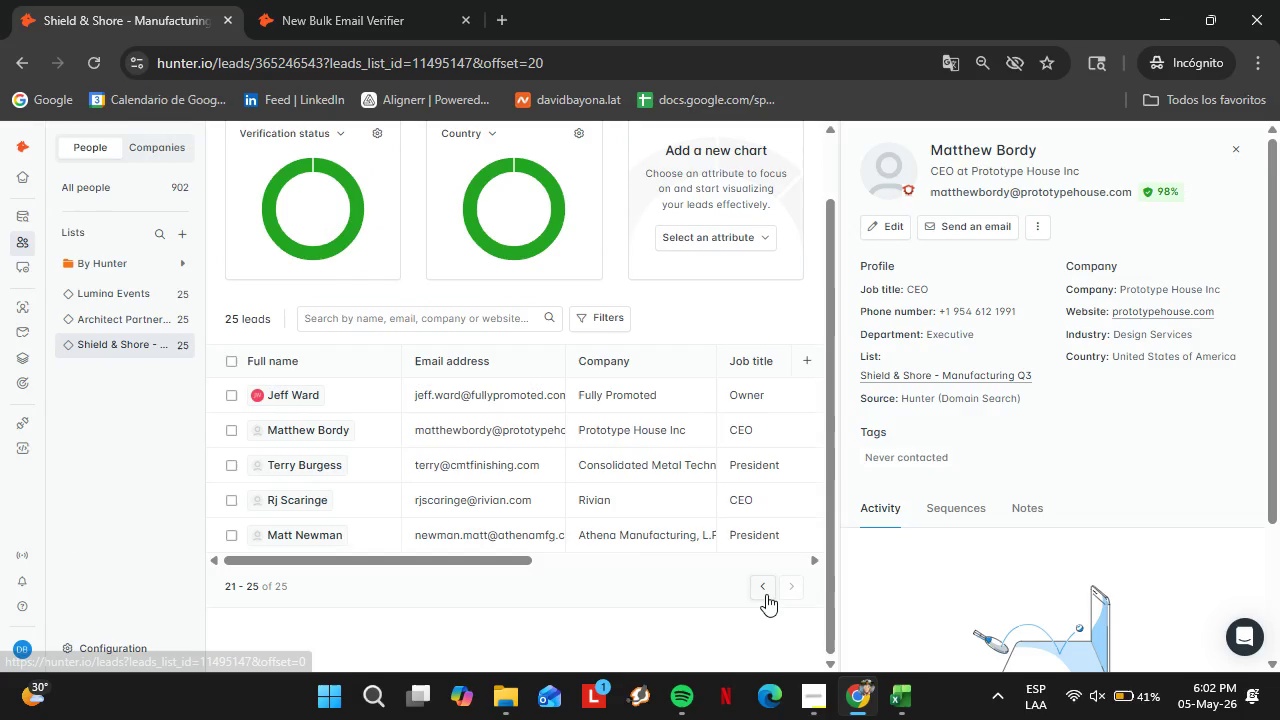 
wait(7.86)
 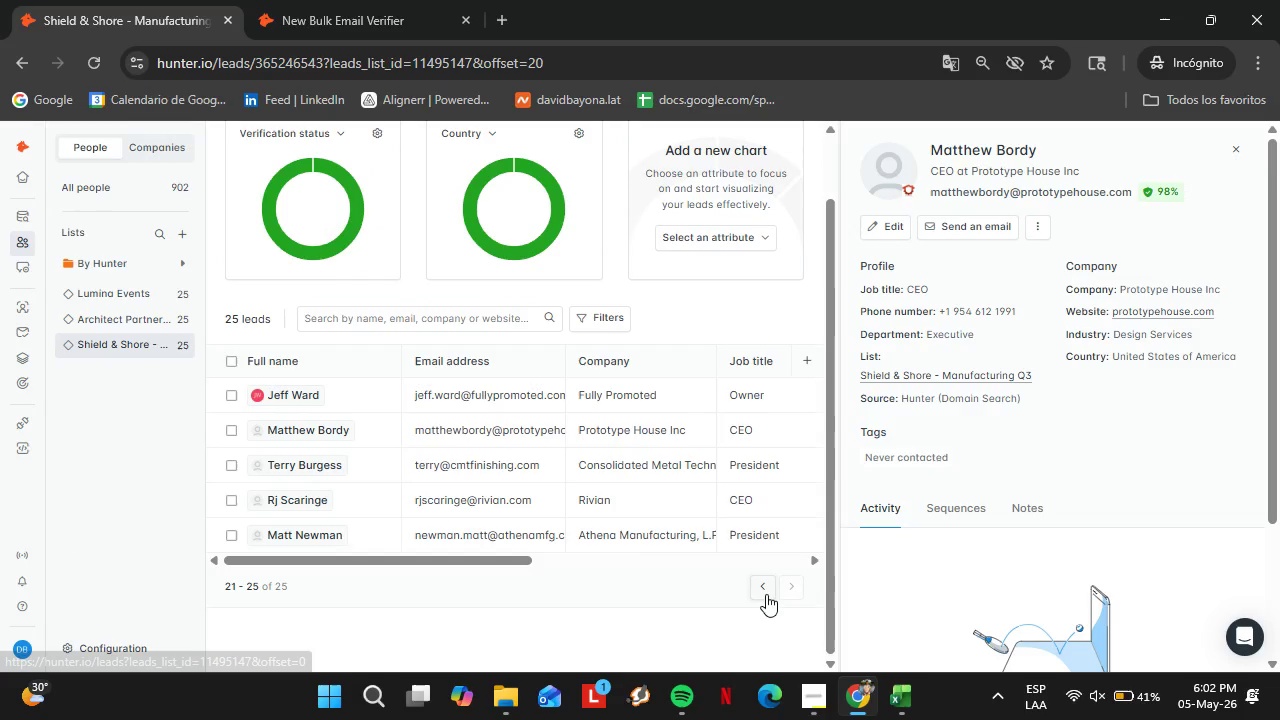 
double_click([493, 469])
 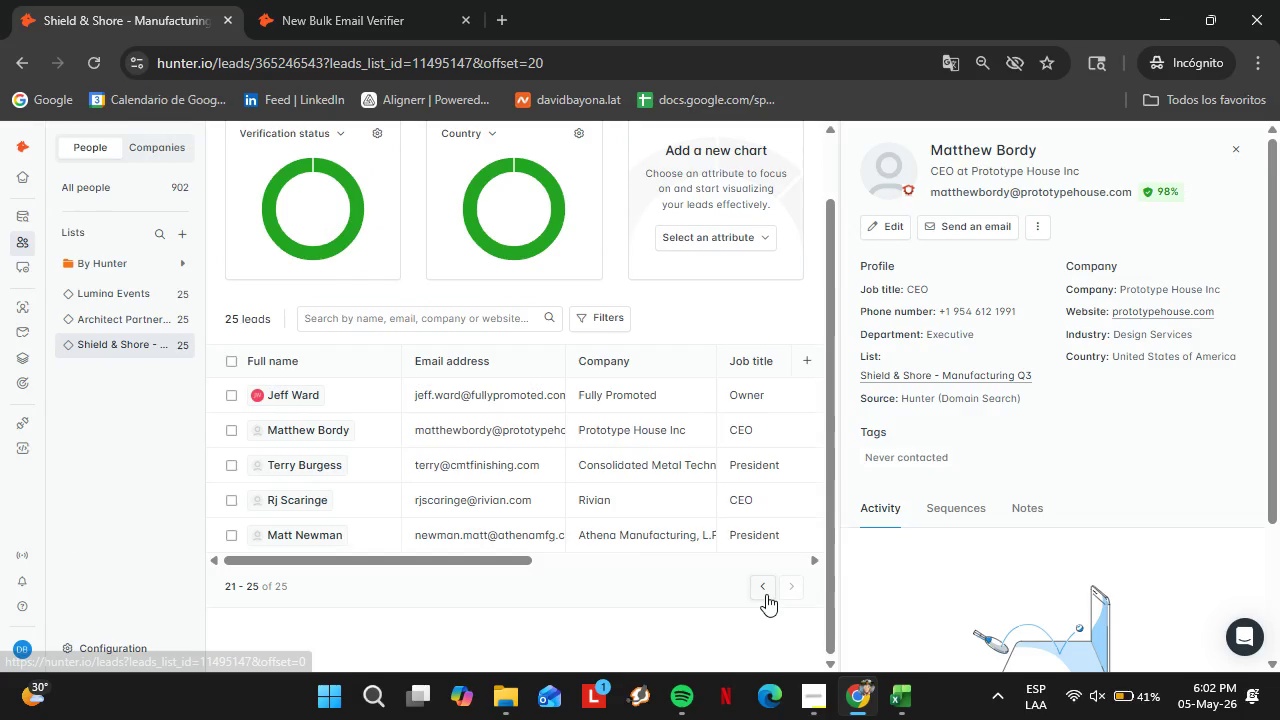 
triple_click([493, 469])
 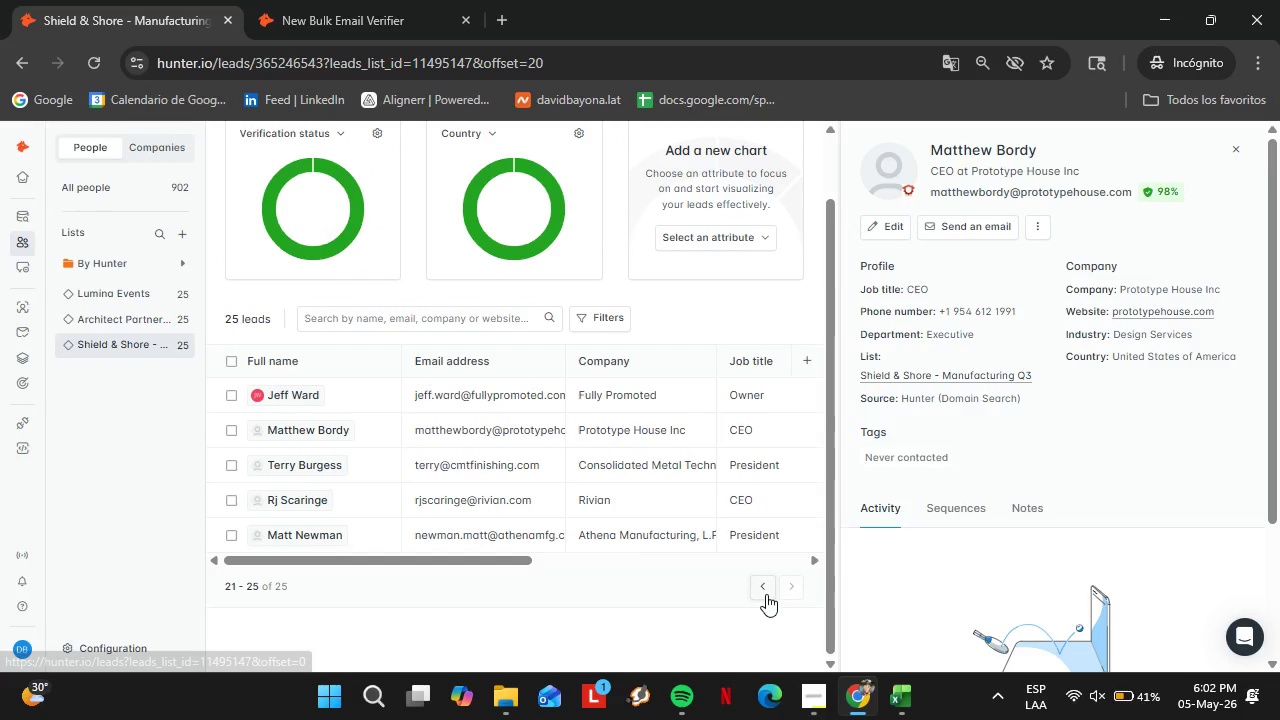 
key(Control+C)
 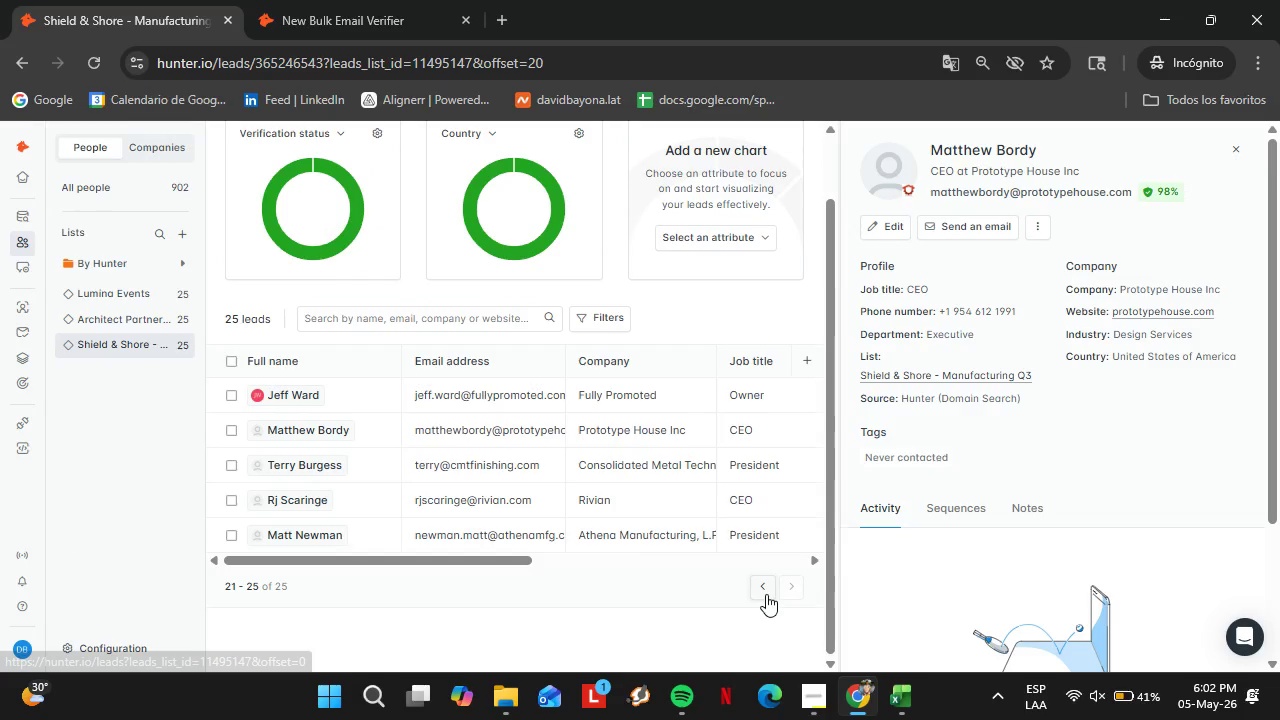 
left_click([297, 0])
 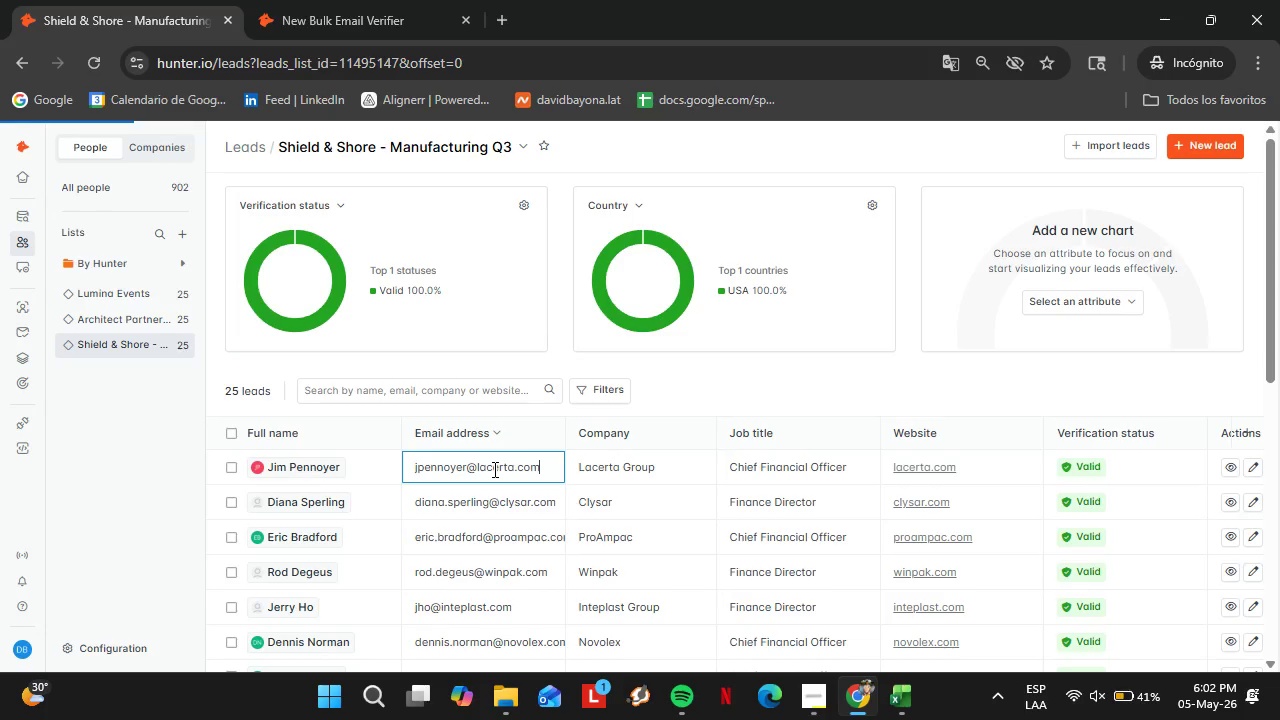 
key(Control+V)
 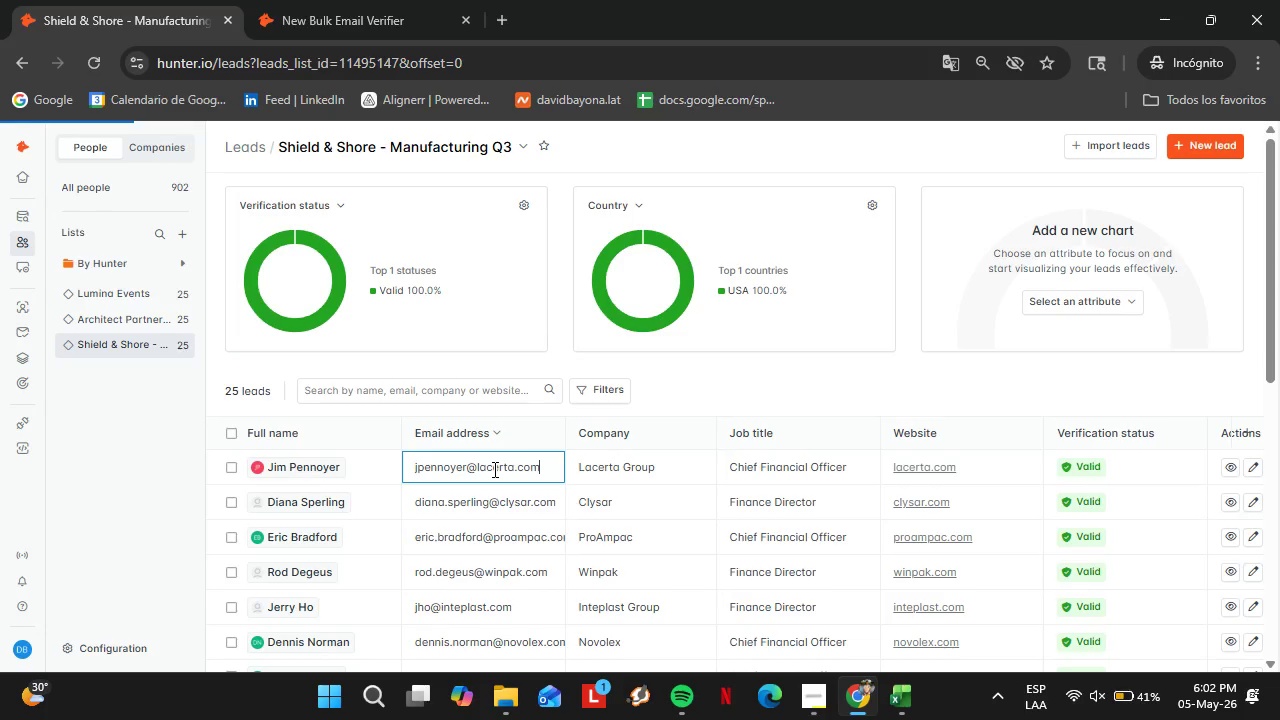 
key(Enter)
 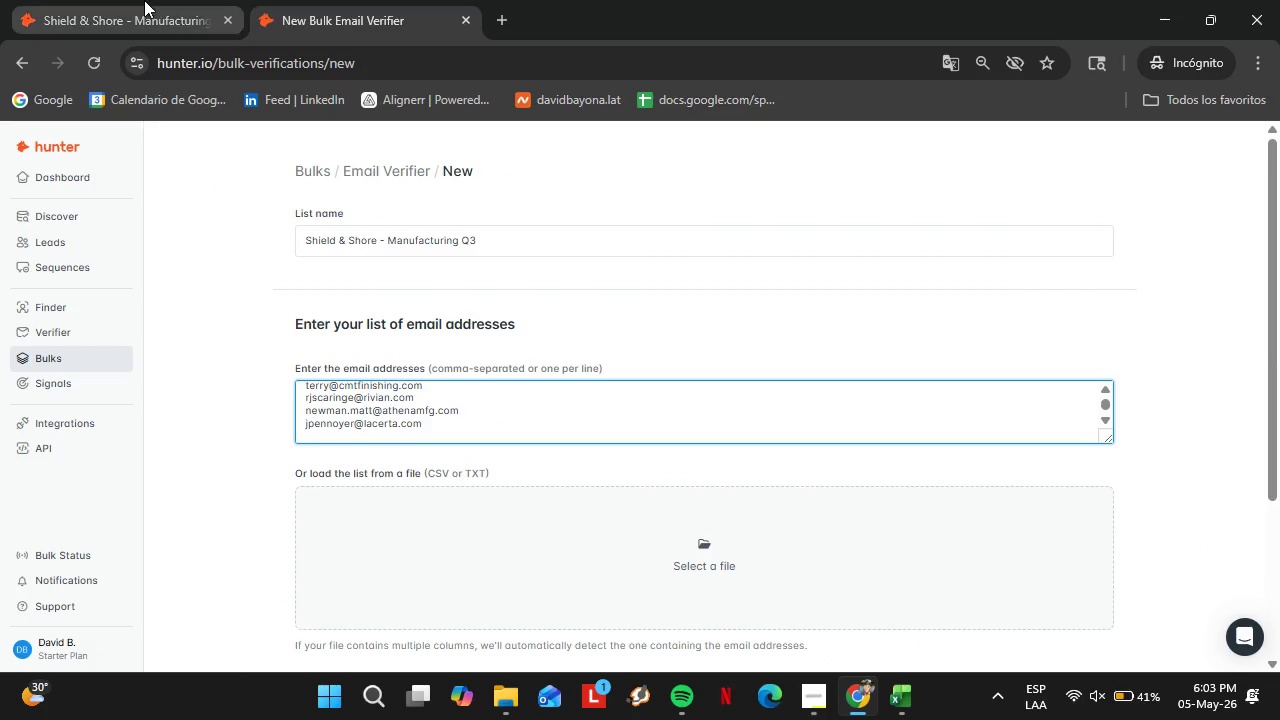 
left_click([144, 0])
 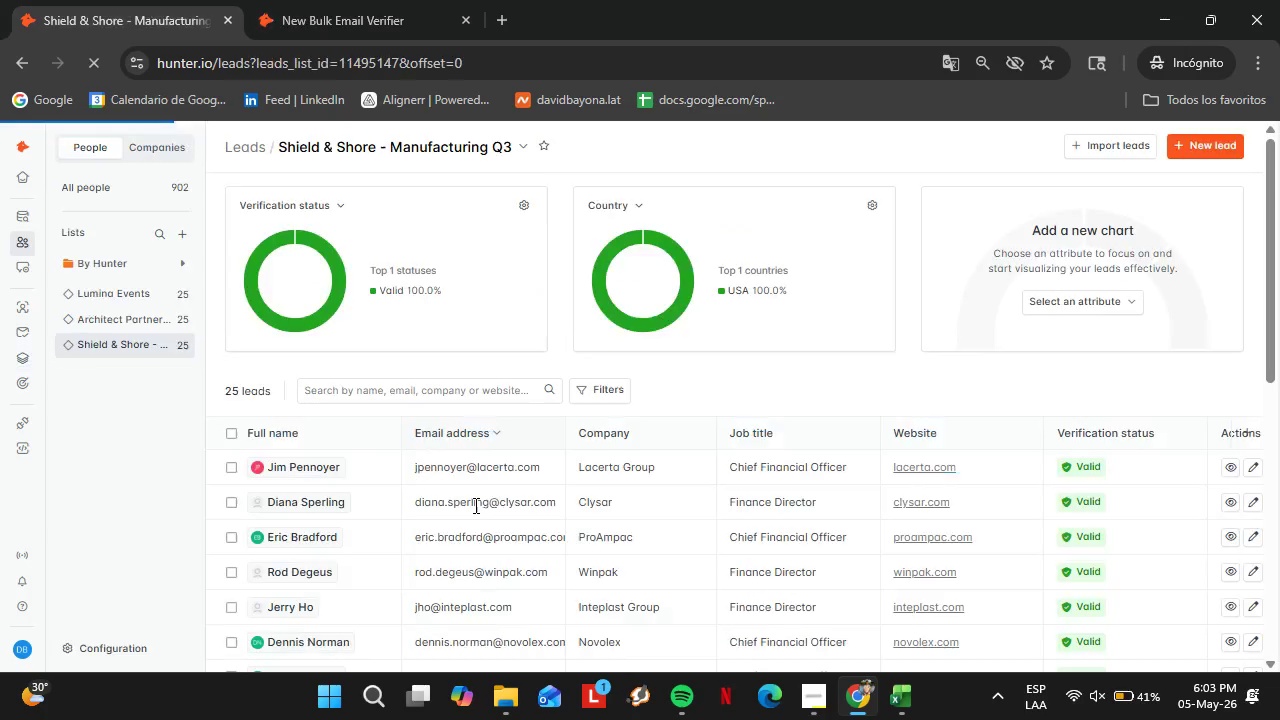 
double_click([474, 505])
 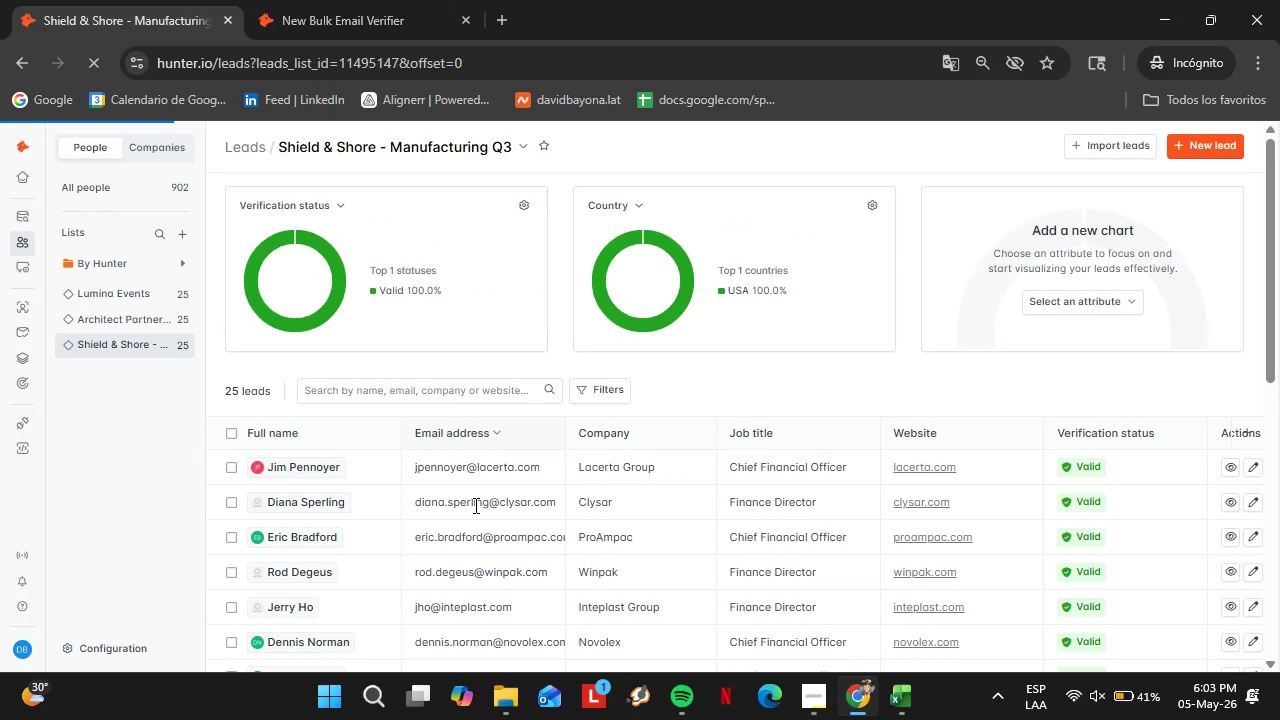 
triple_click([474, 505])
 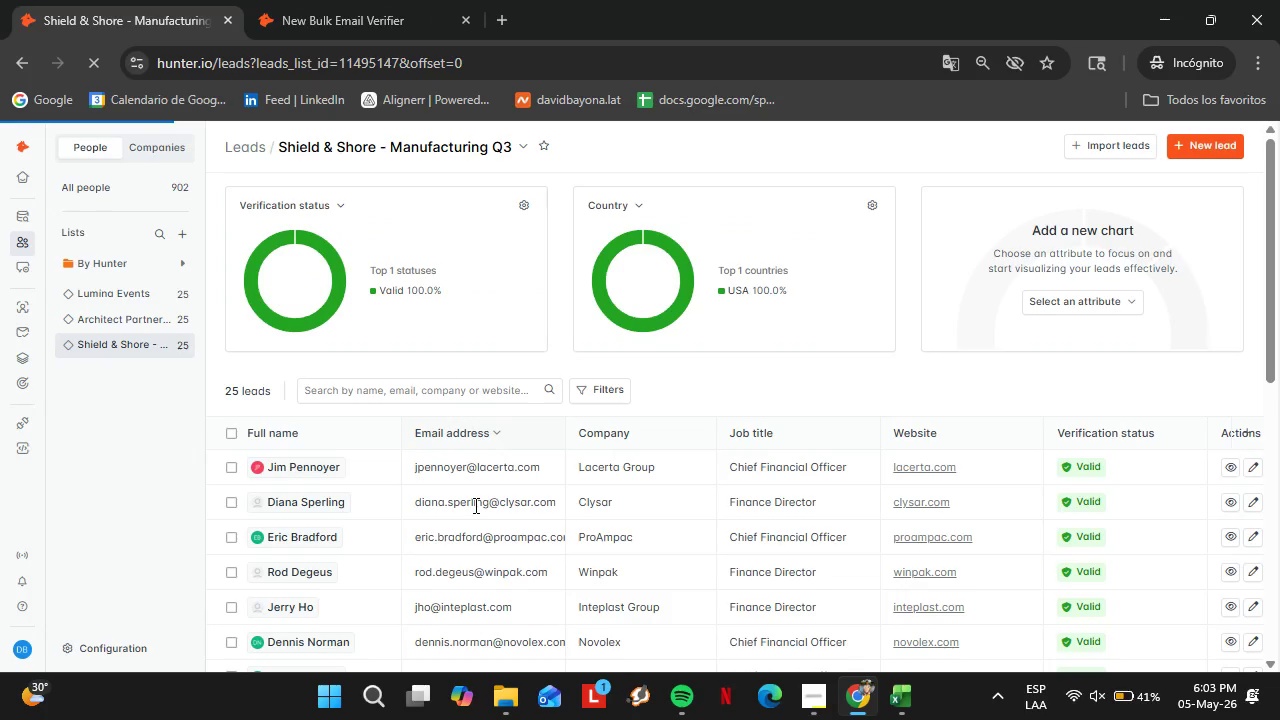 
triple_click([474, 505])
 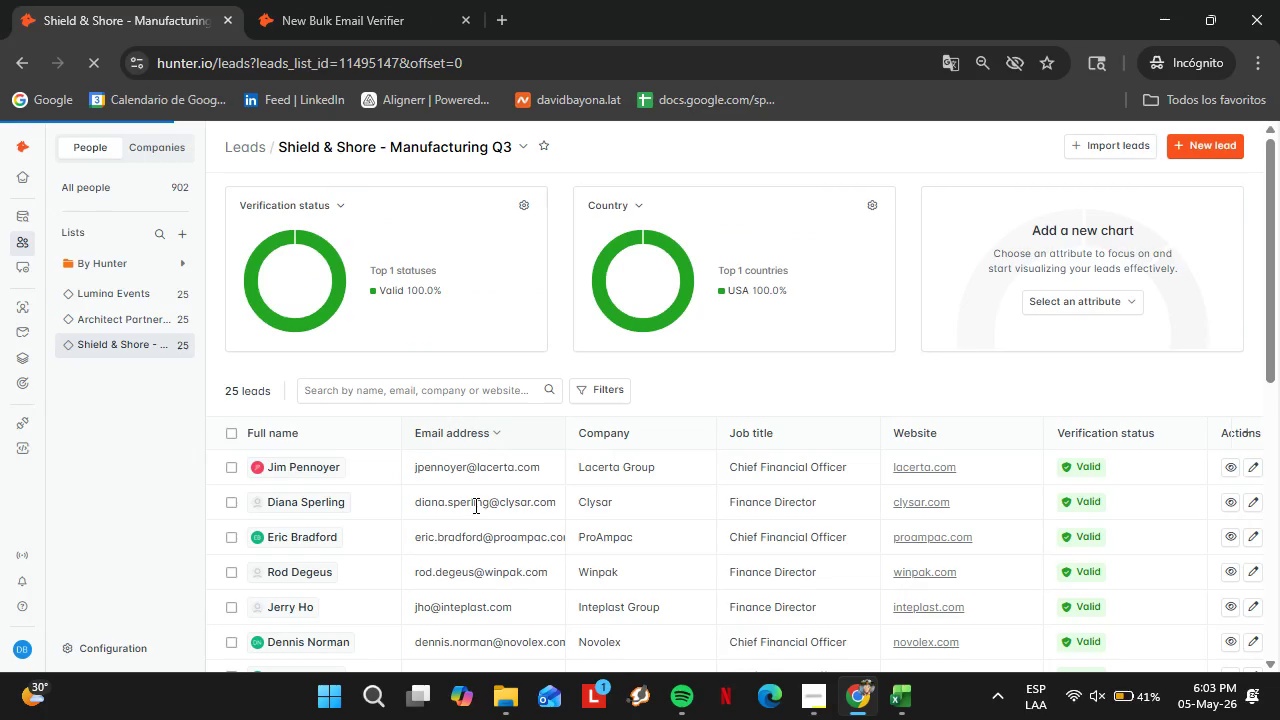 
double_click([464, 511])
 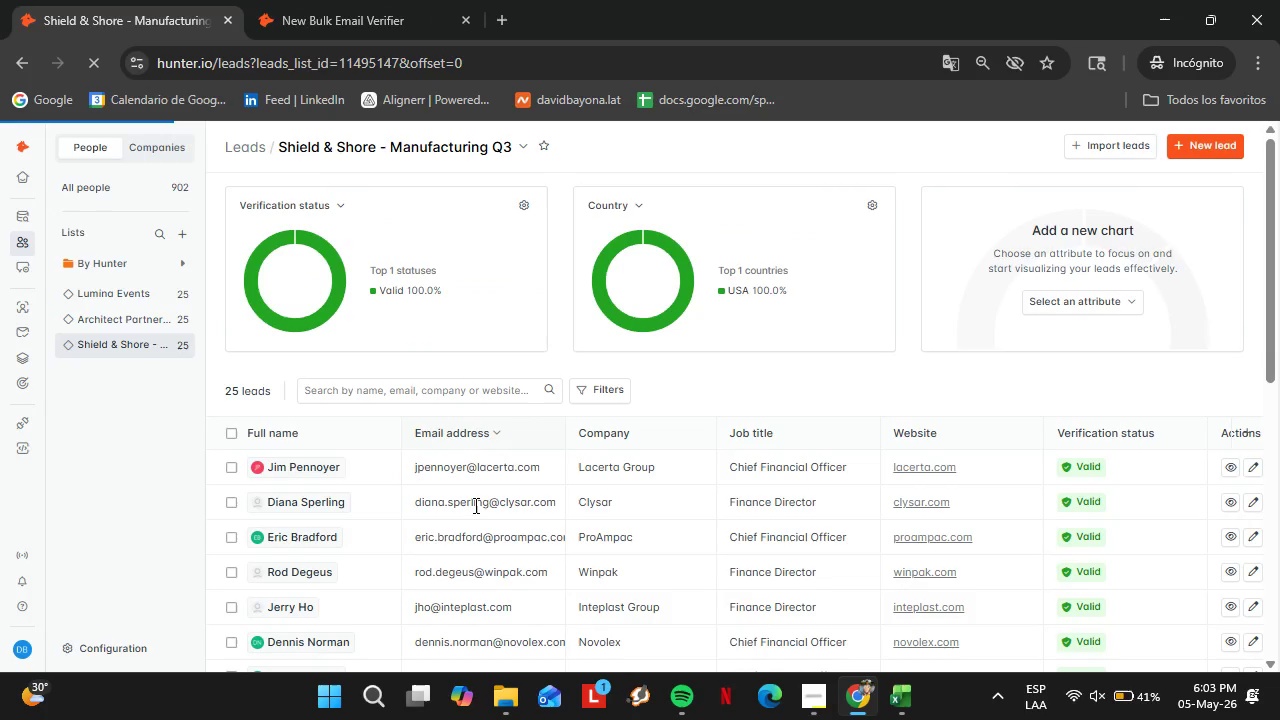 
triple_click([464, 511])
 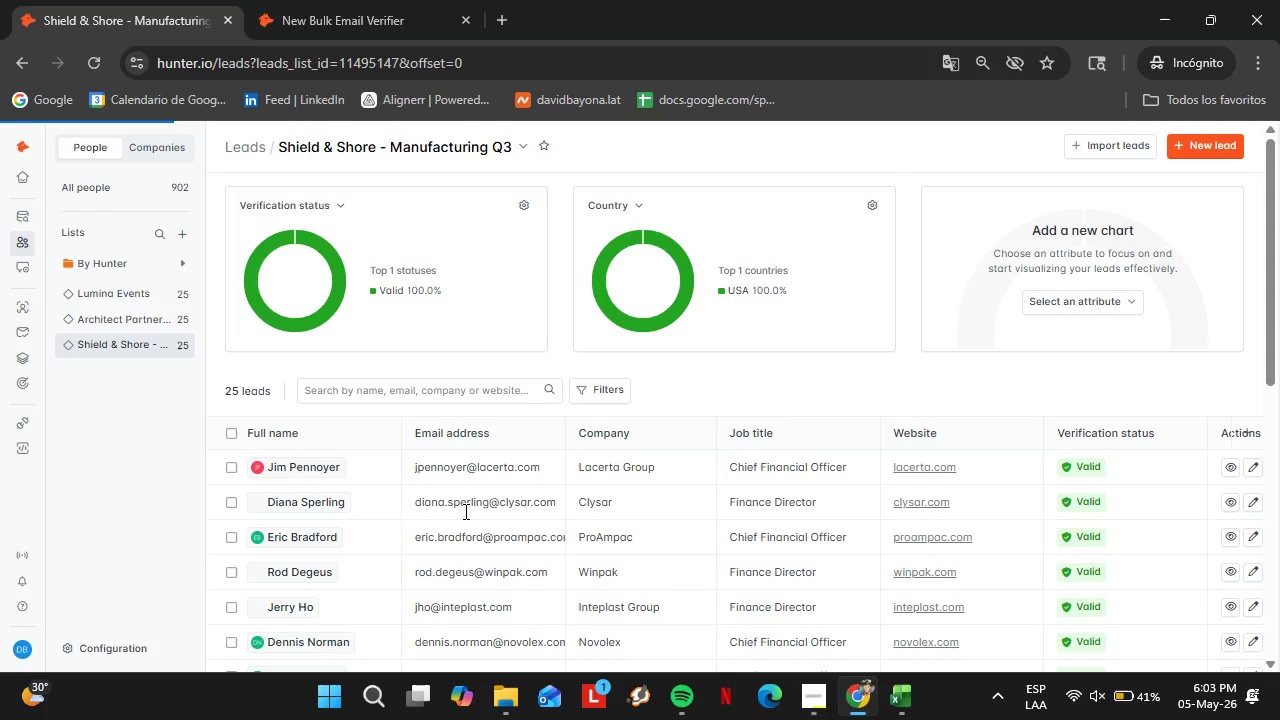 
left_click([475, 508])
 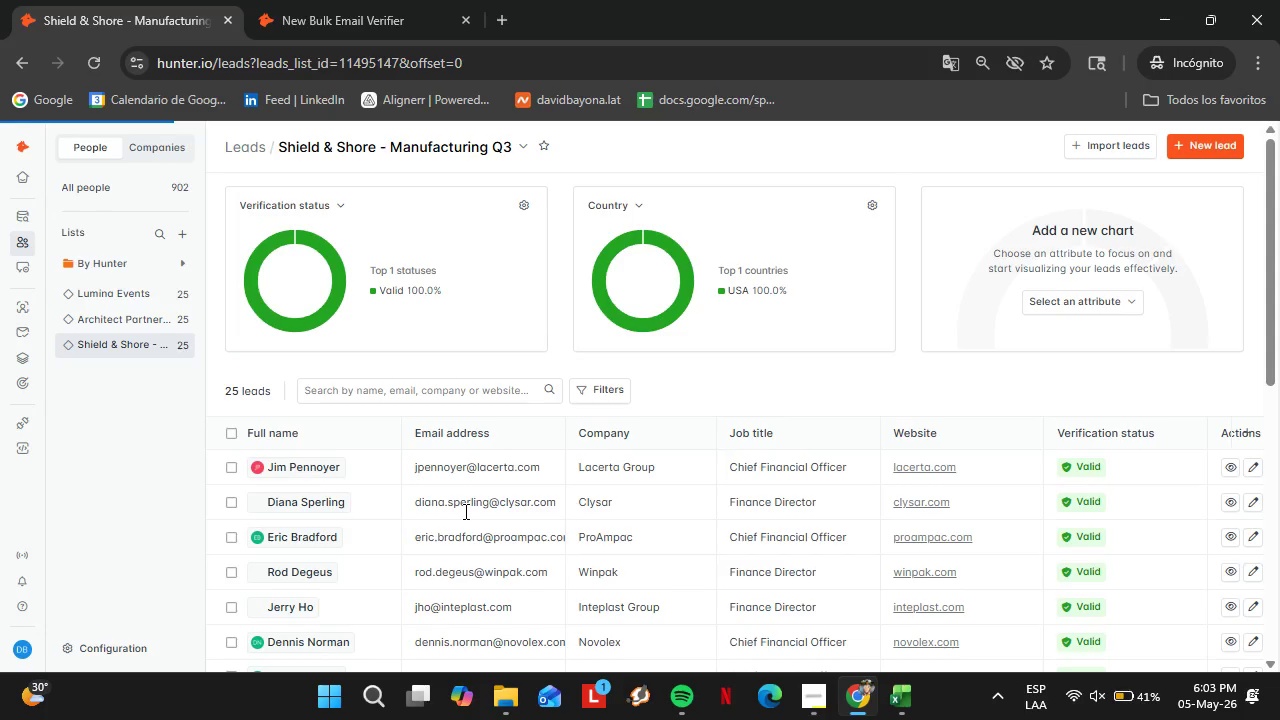 
key(Control+ControlLeft)
 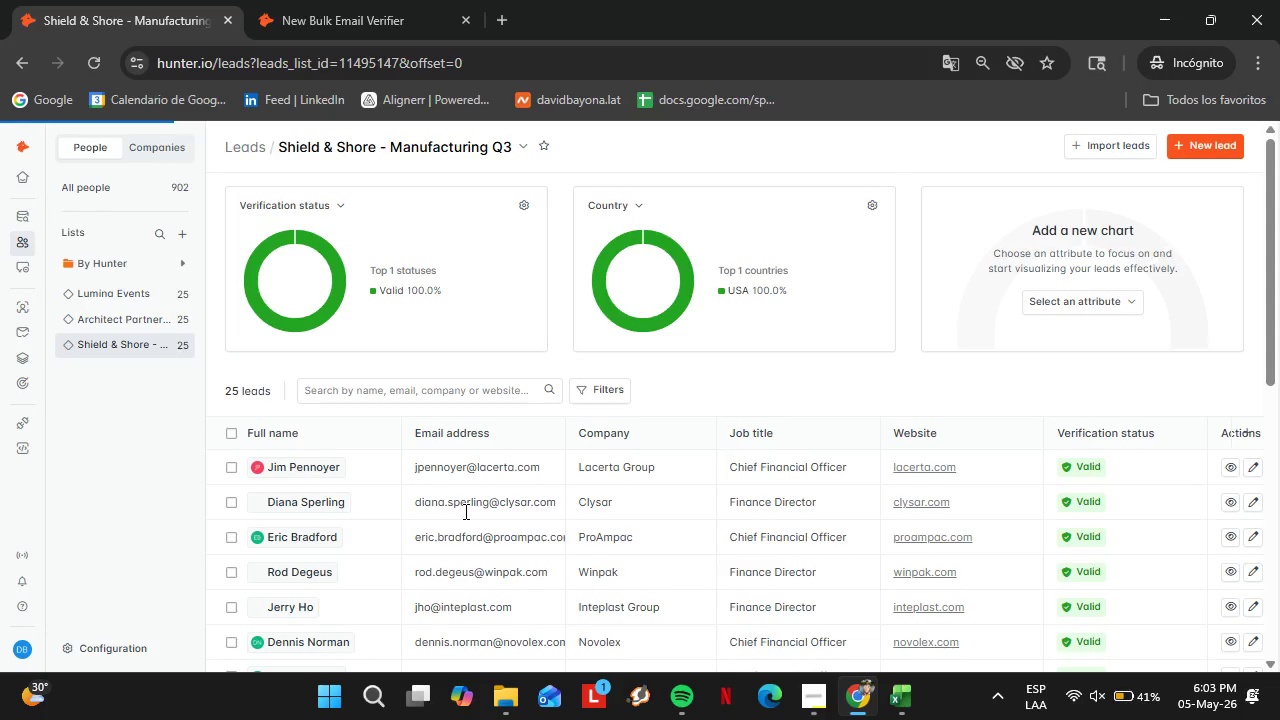 
double_click([476, 508])
 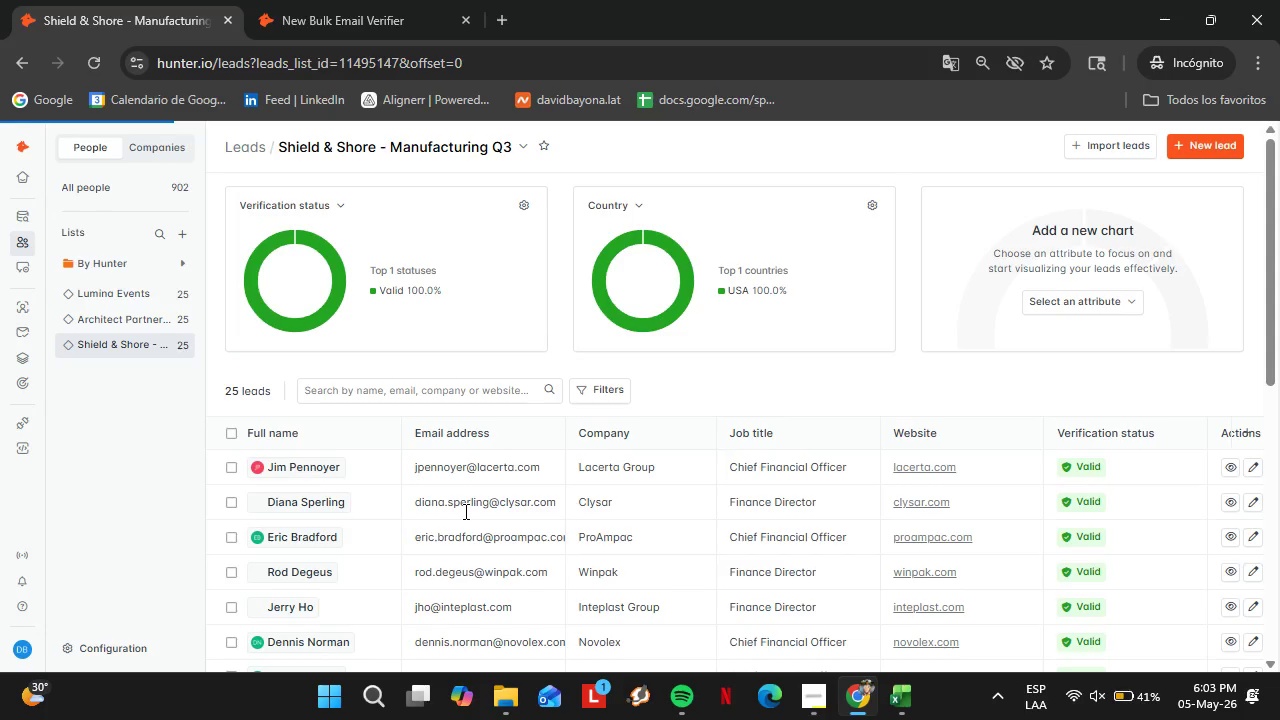 
triple_click([476, 508])
 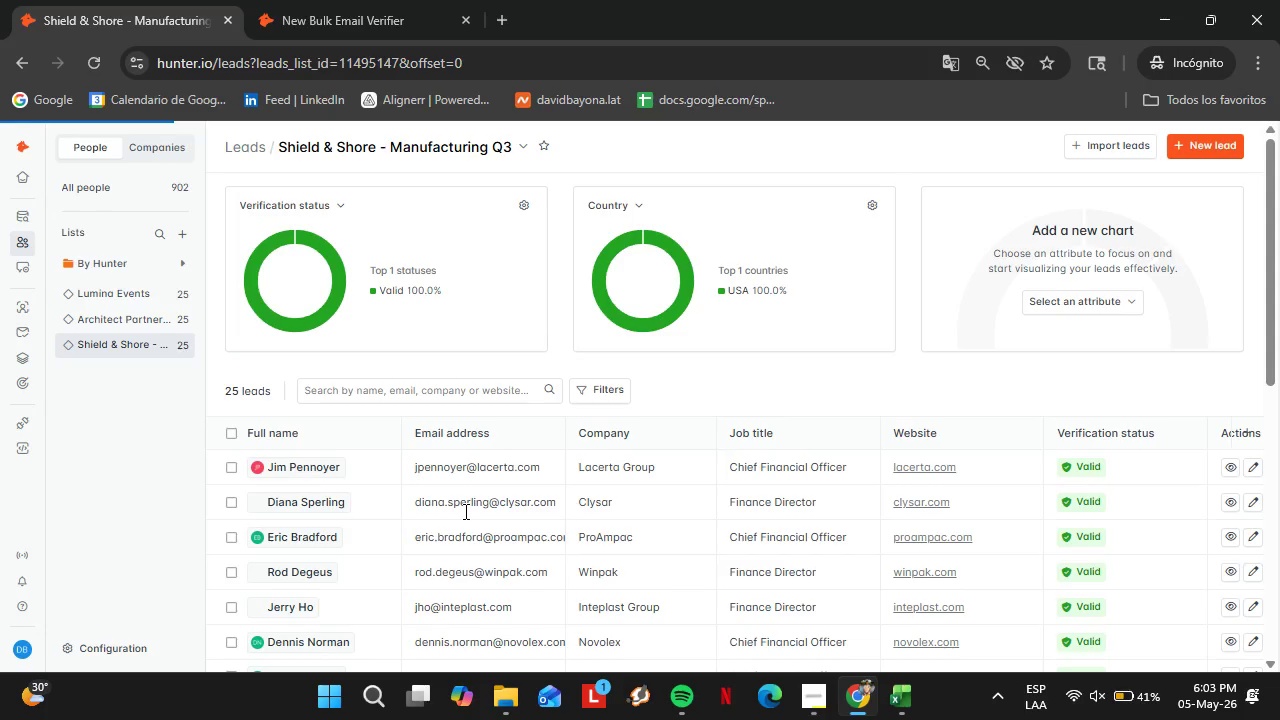 
triple_click([476, 508])
 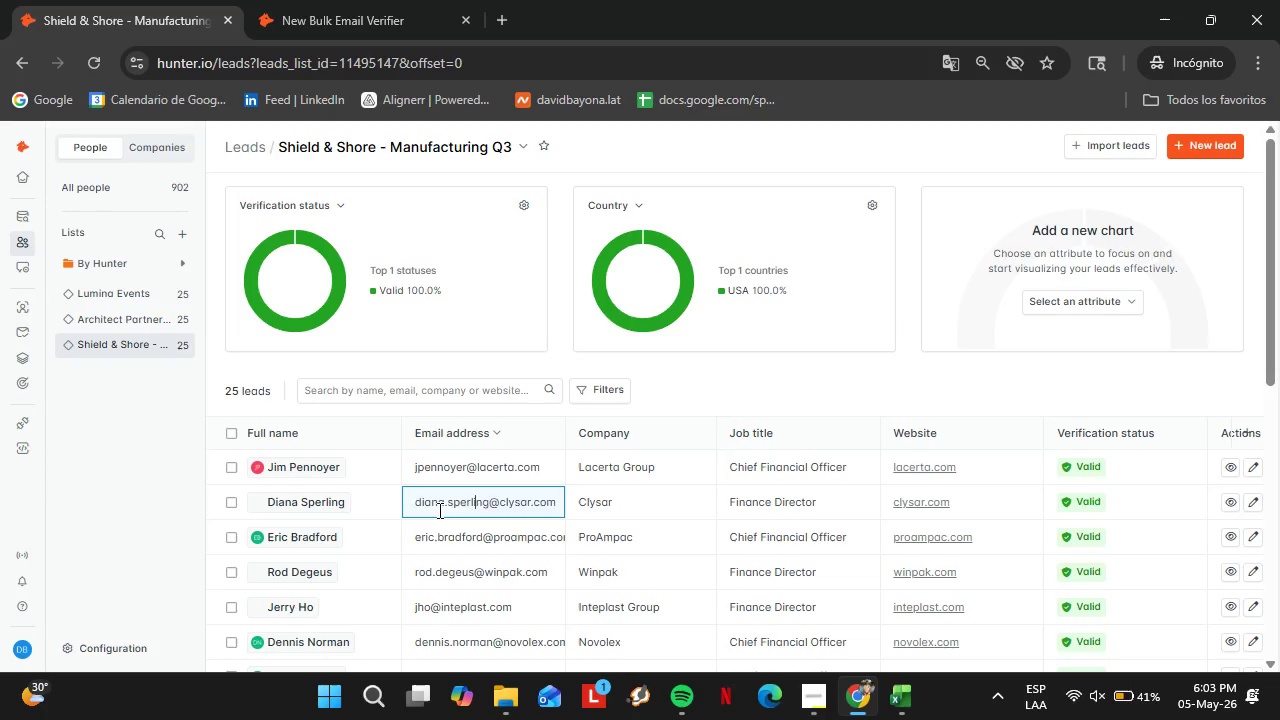 
key(Control+C)
 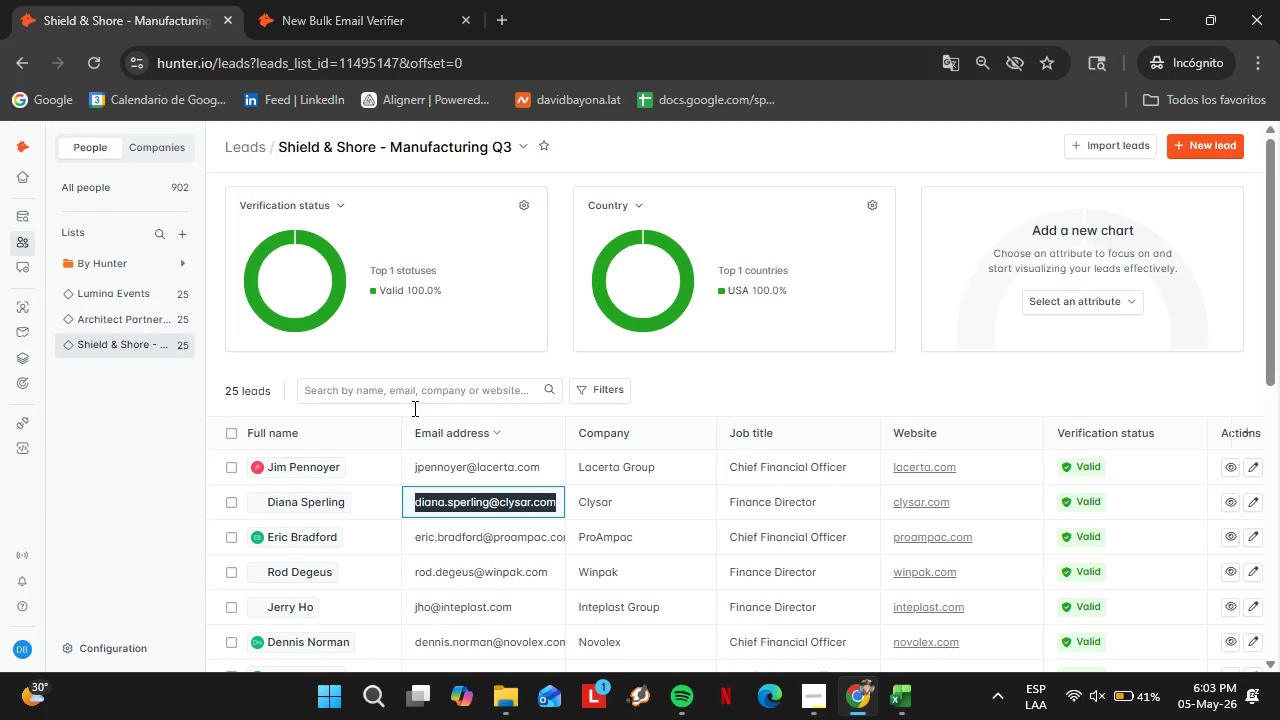 
left_click_drag(start_coordinate=[396, 0], to_coordinate=[402, 0])
 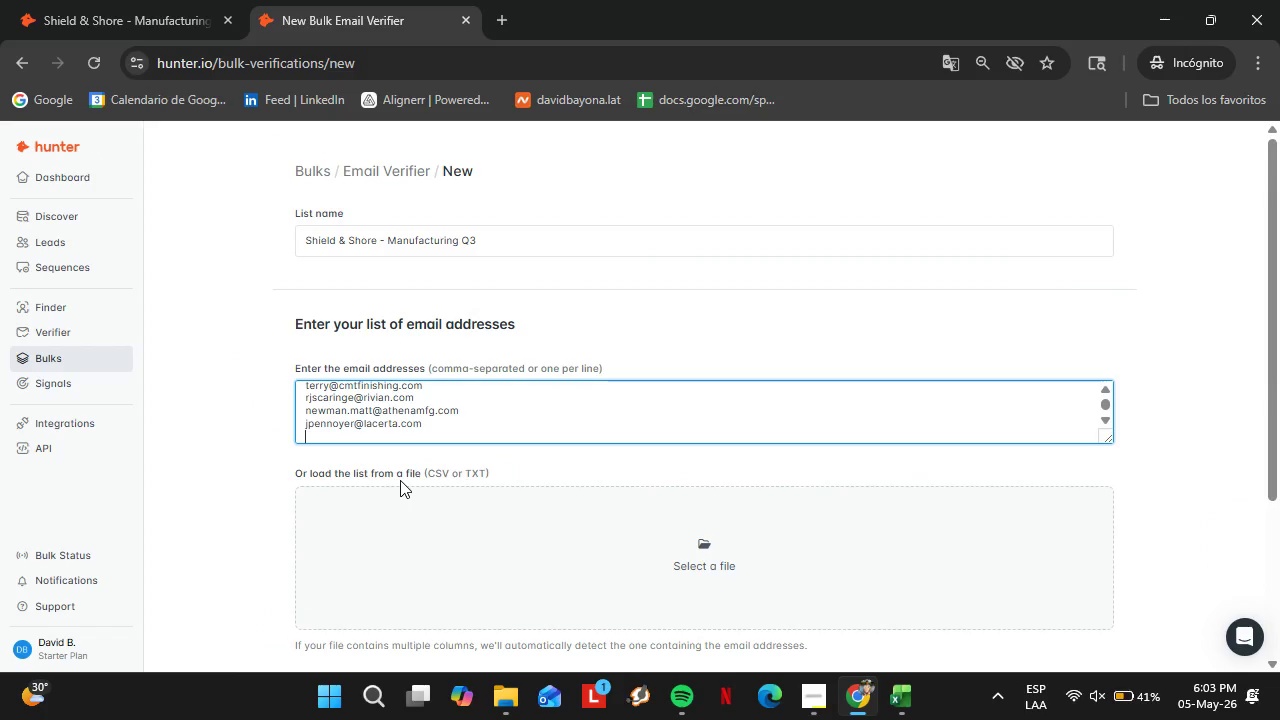 
key(Control+V)
 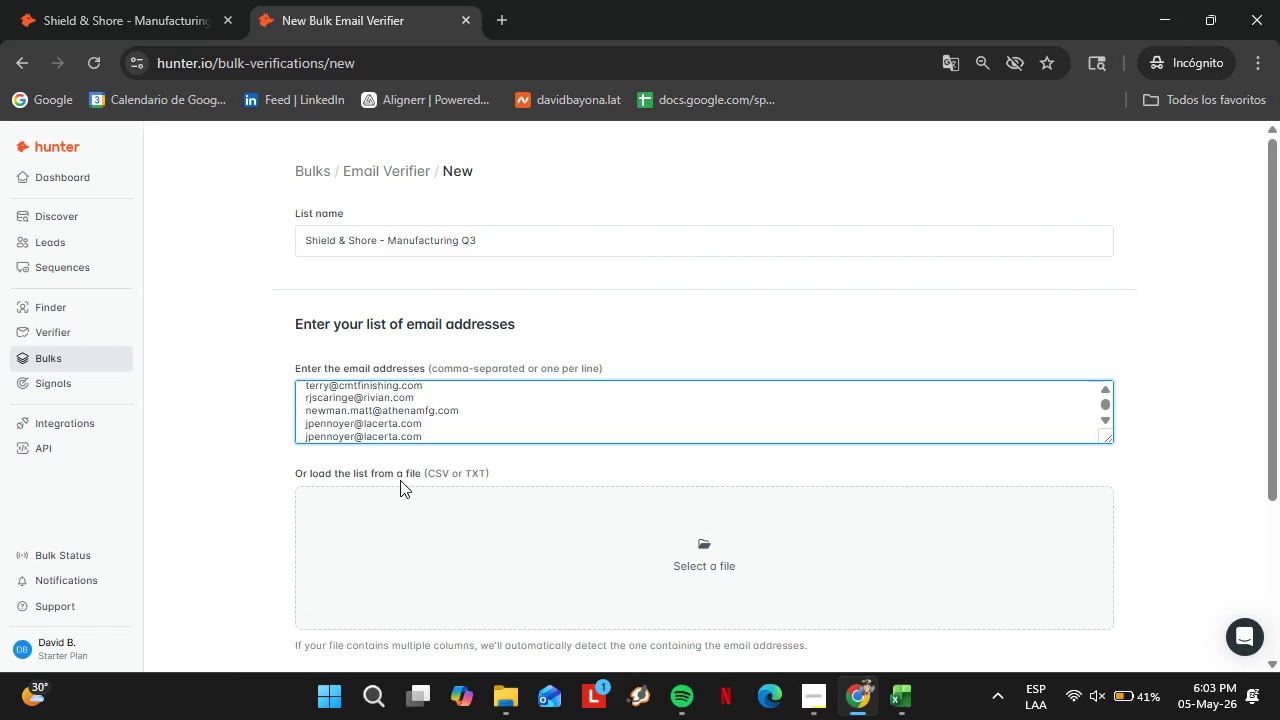 
left_click([132, 0])
 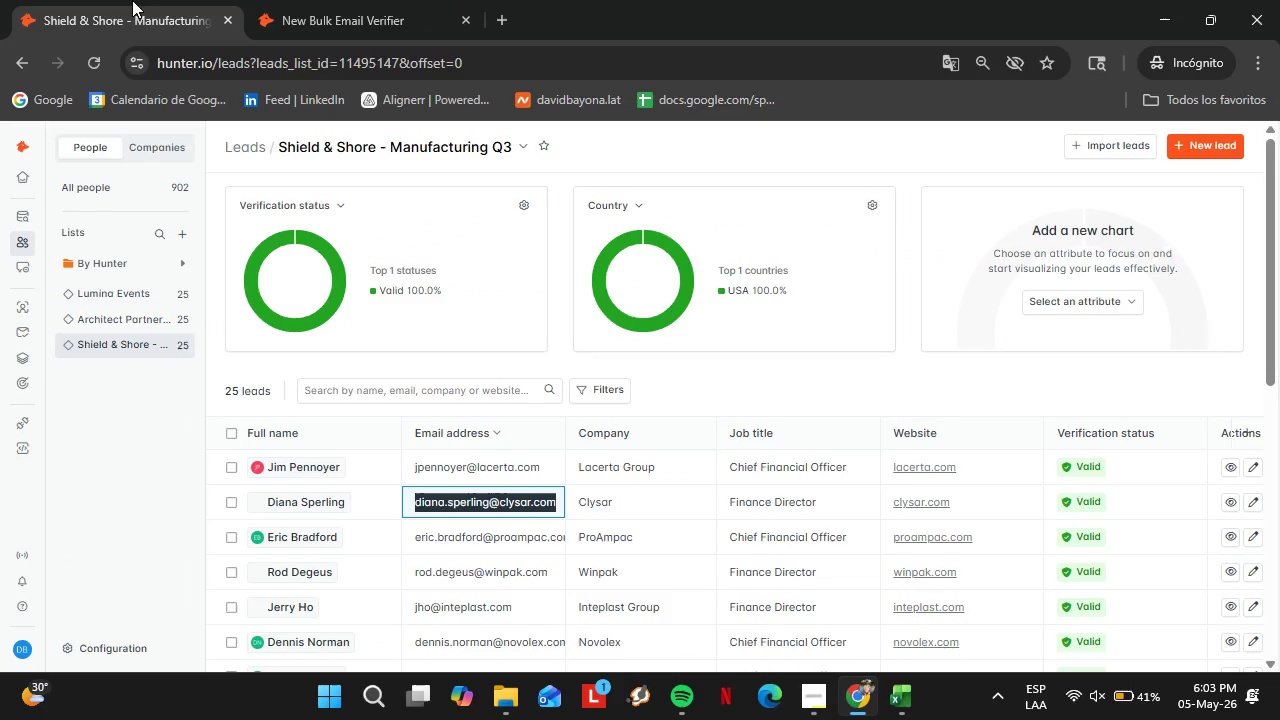 
hold_key(key=ControlLeft, duration=0.33)
 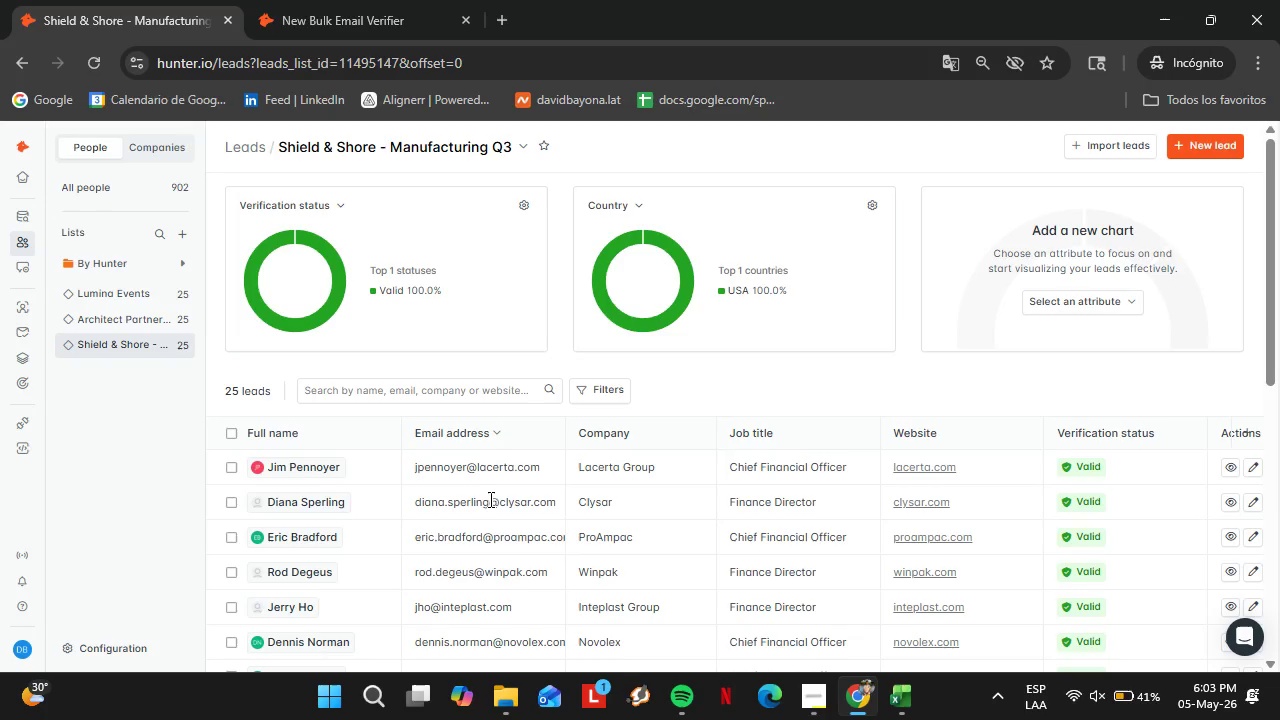 
double_click([489, 499])
 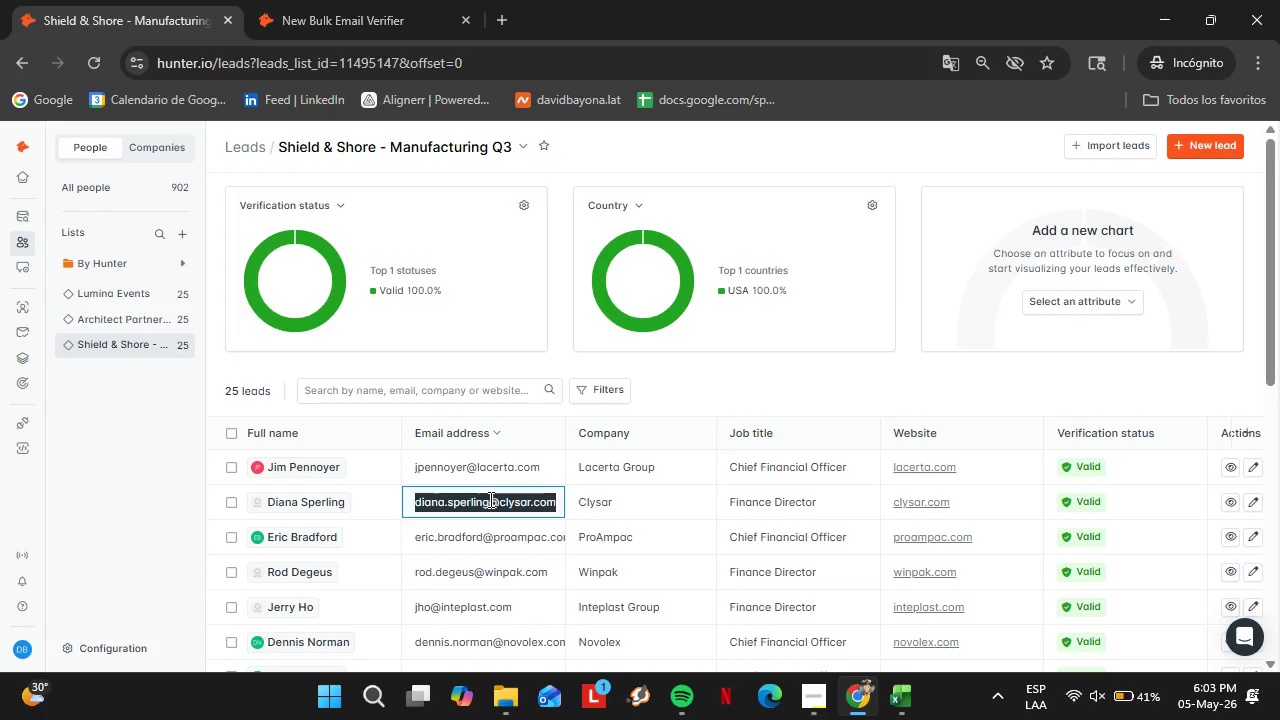 
triple_click([489, 499])
 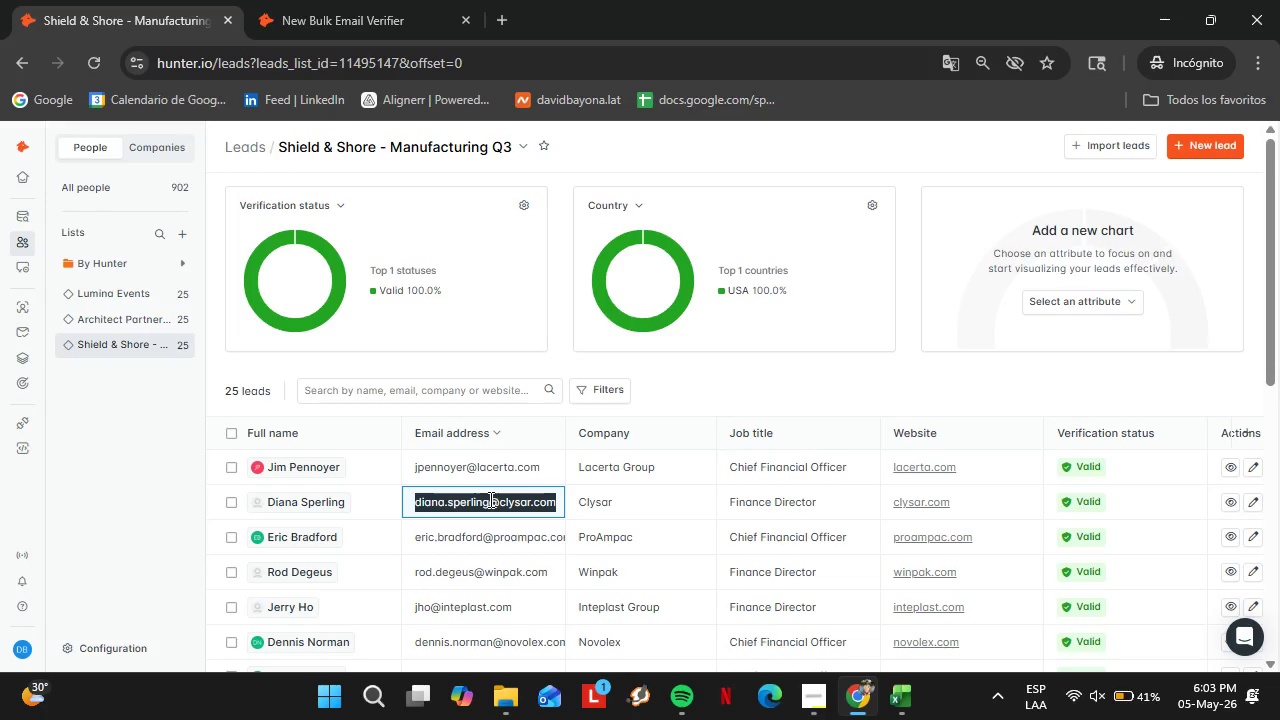 
key(Control+C)
 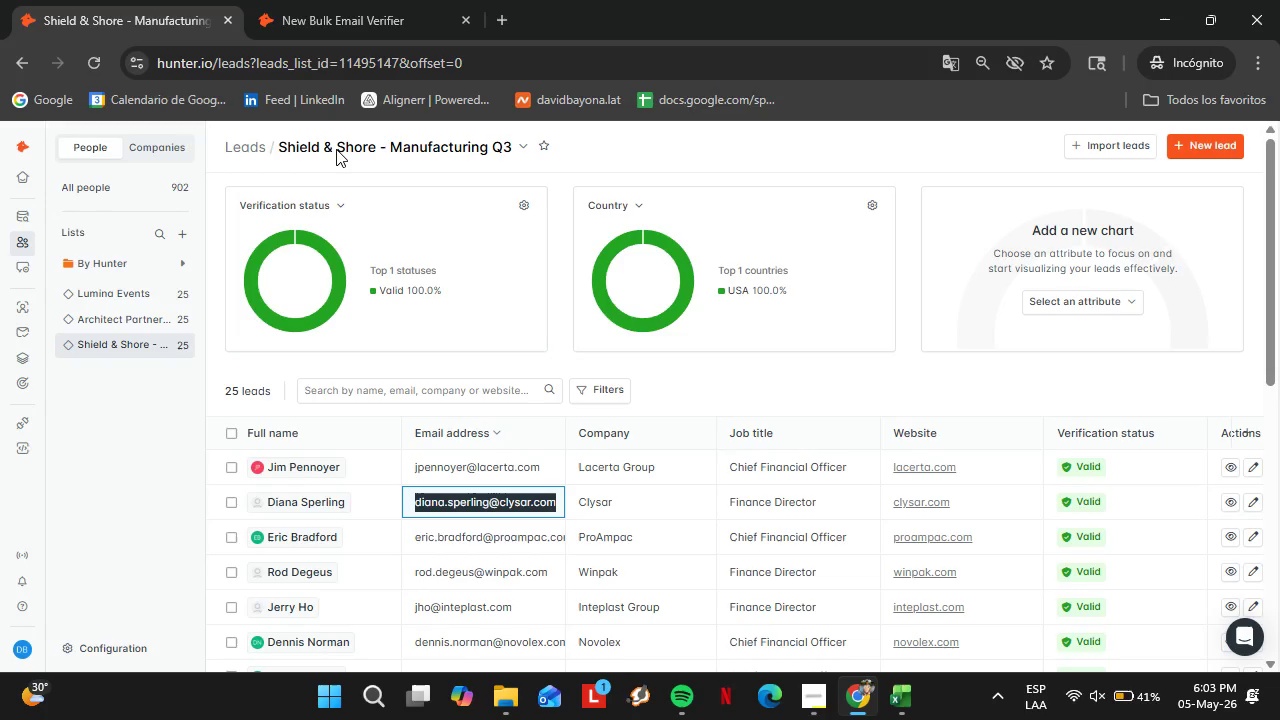 
left_click([324, 19])
 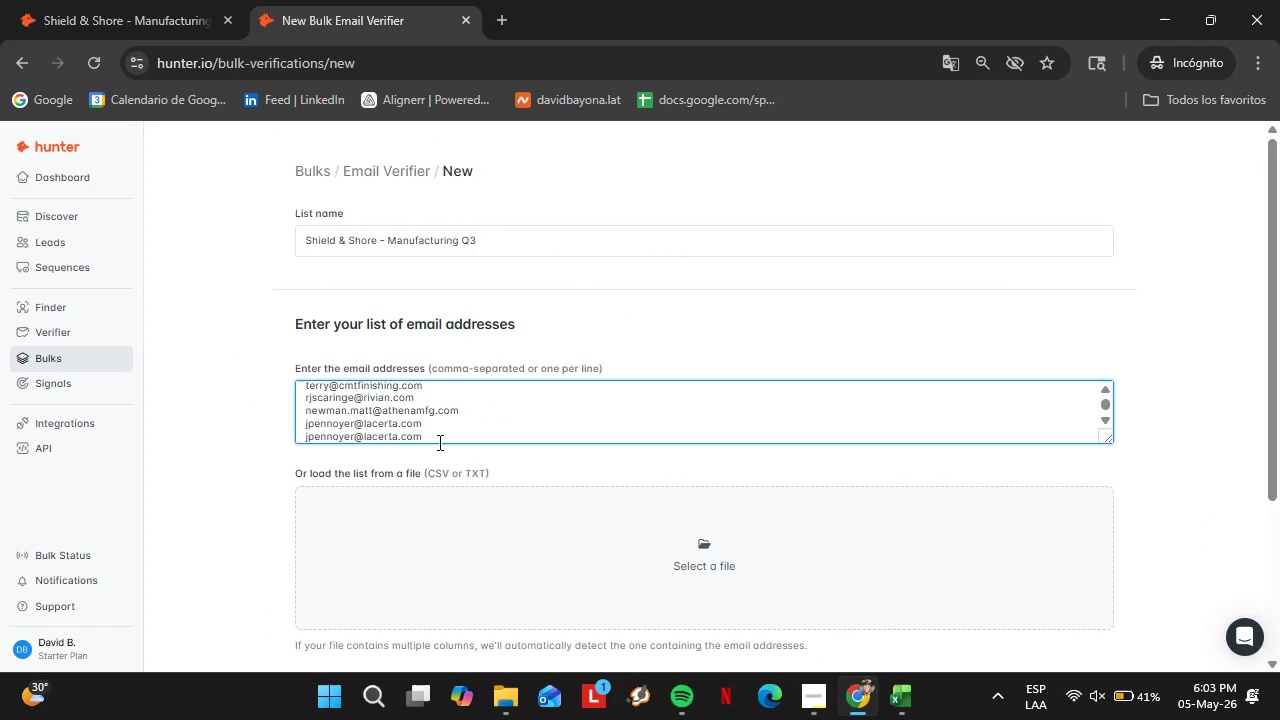 
left_click_drag(start_coordinate=[438, 442], to_coordinate=[288, 440])
 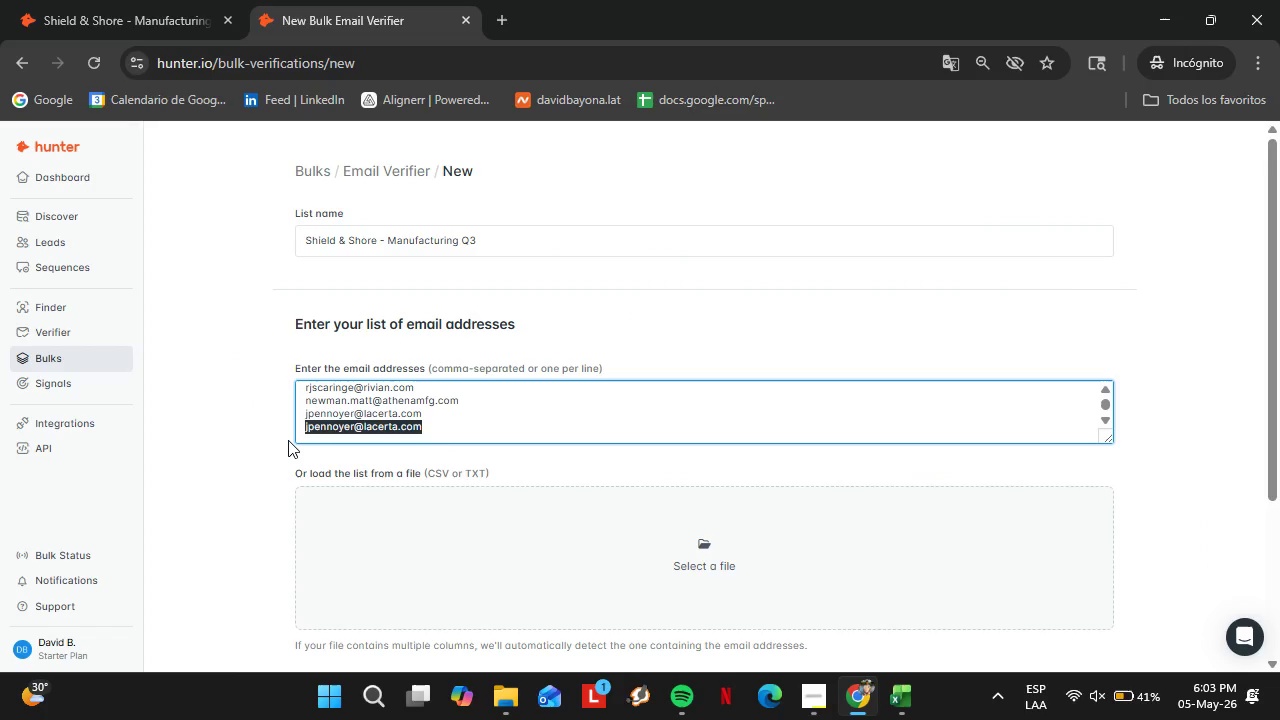 
key(Control+V)
 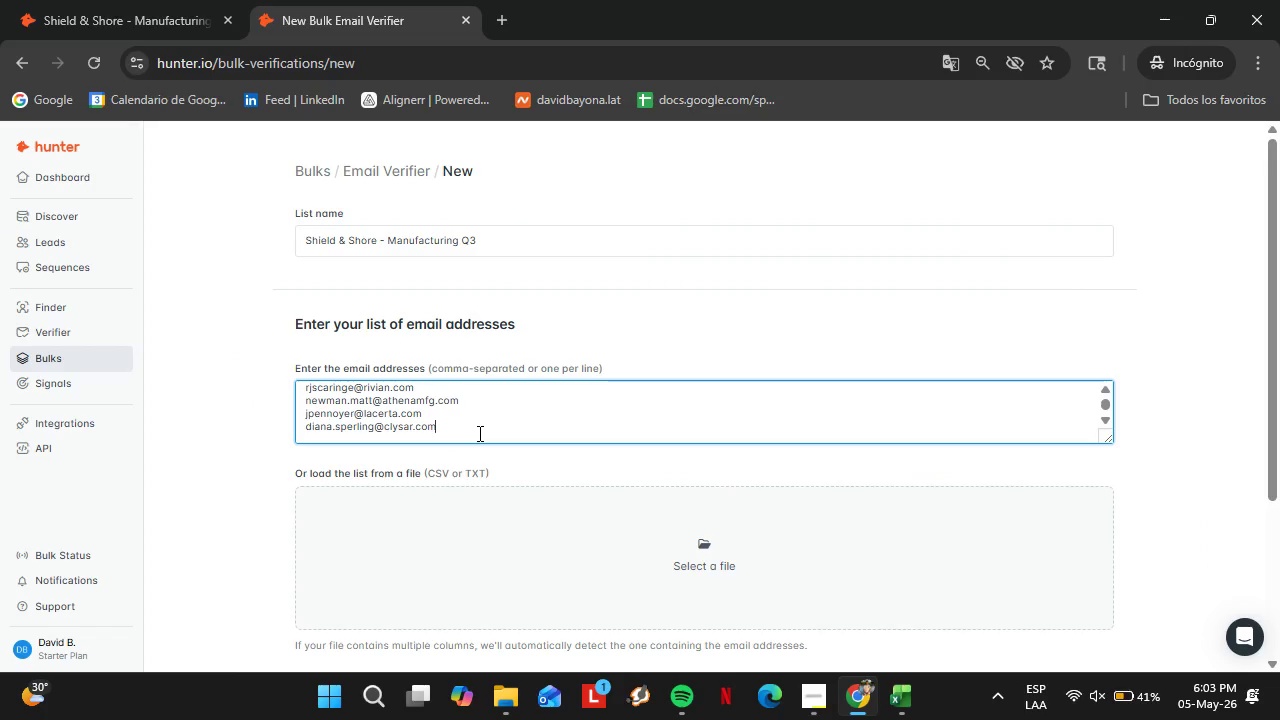 
key(Enter)
 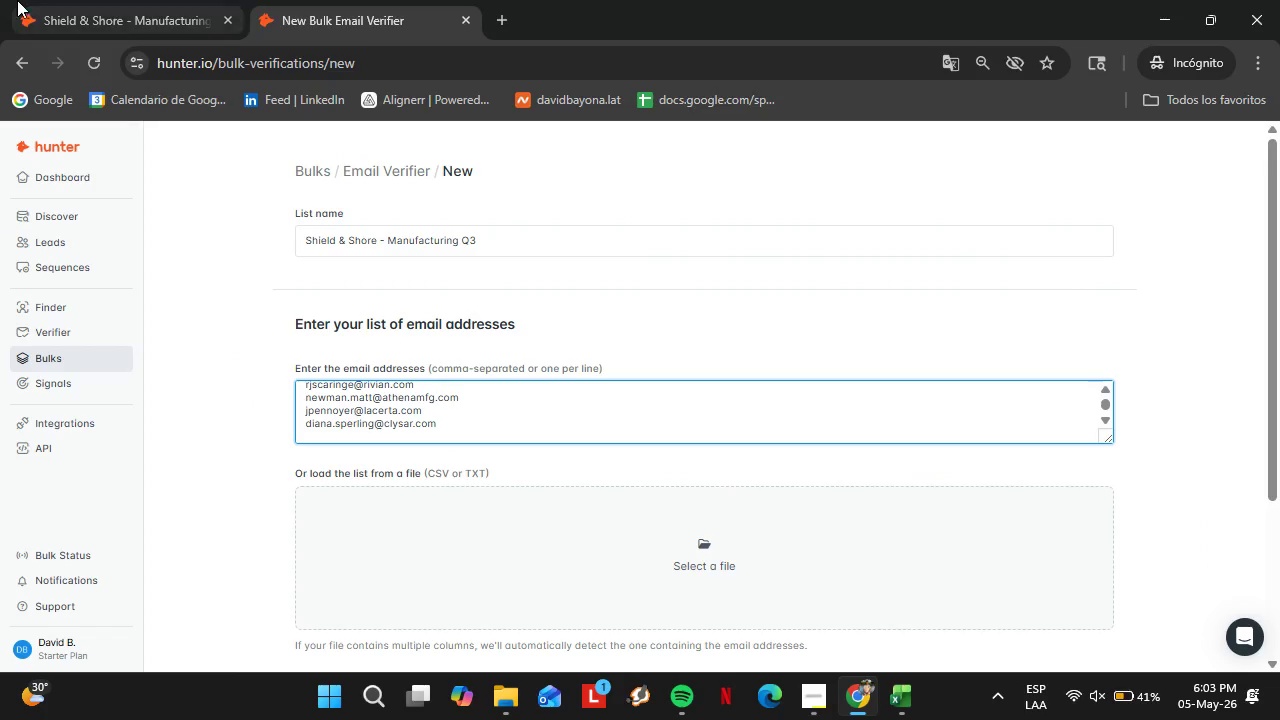 
left_click([29, 0])
 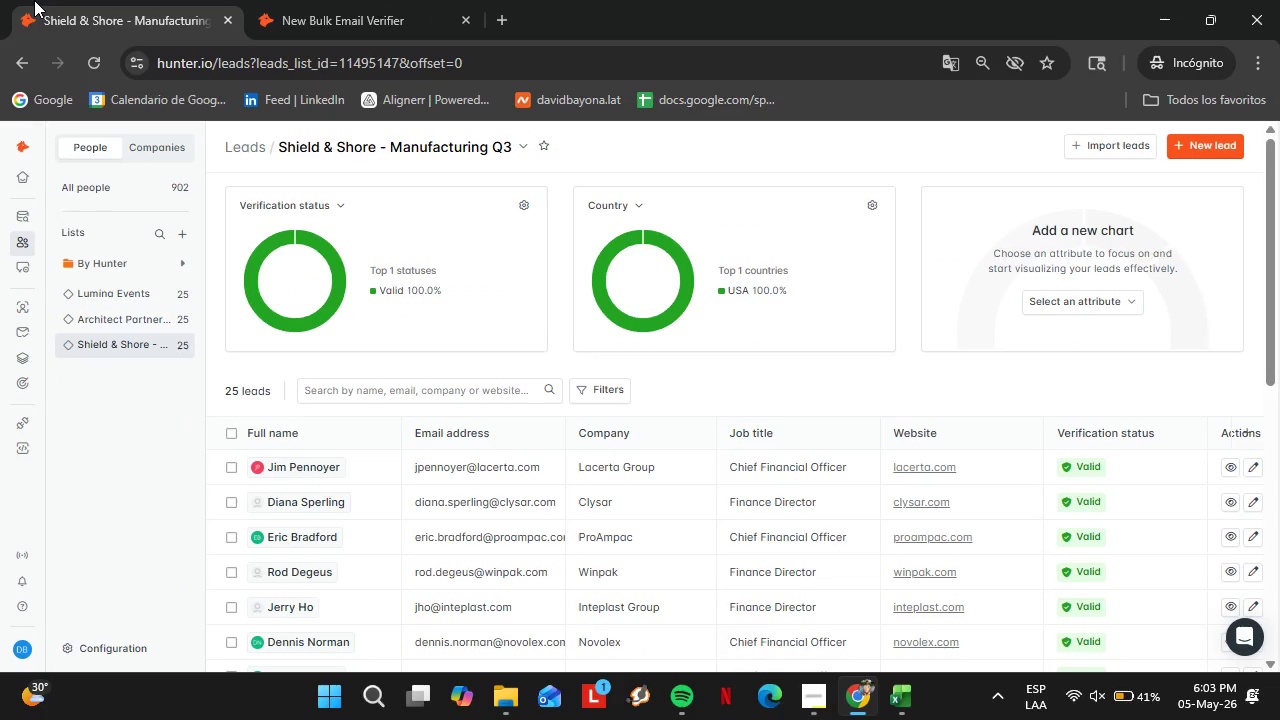 
wait(12.31)
 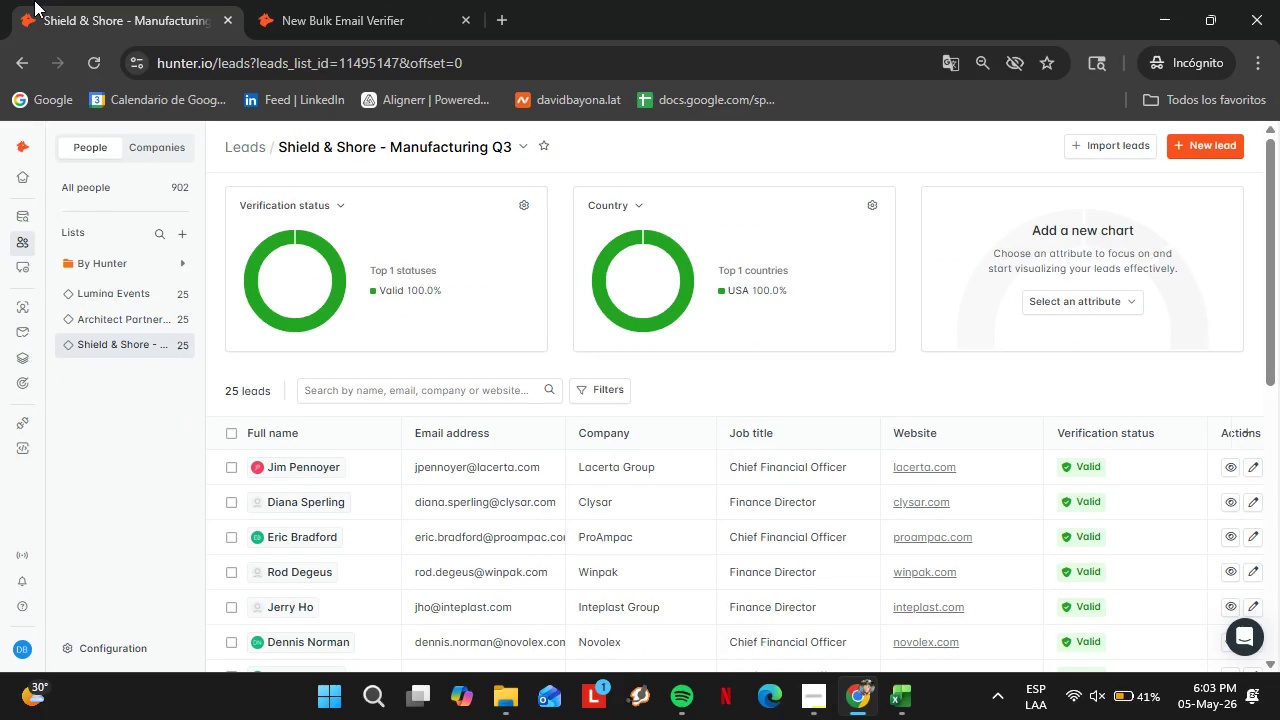 
double_click([456, 525])
 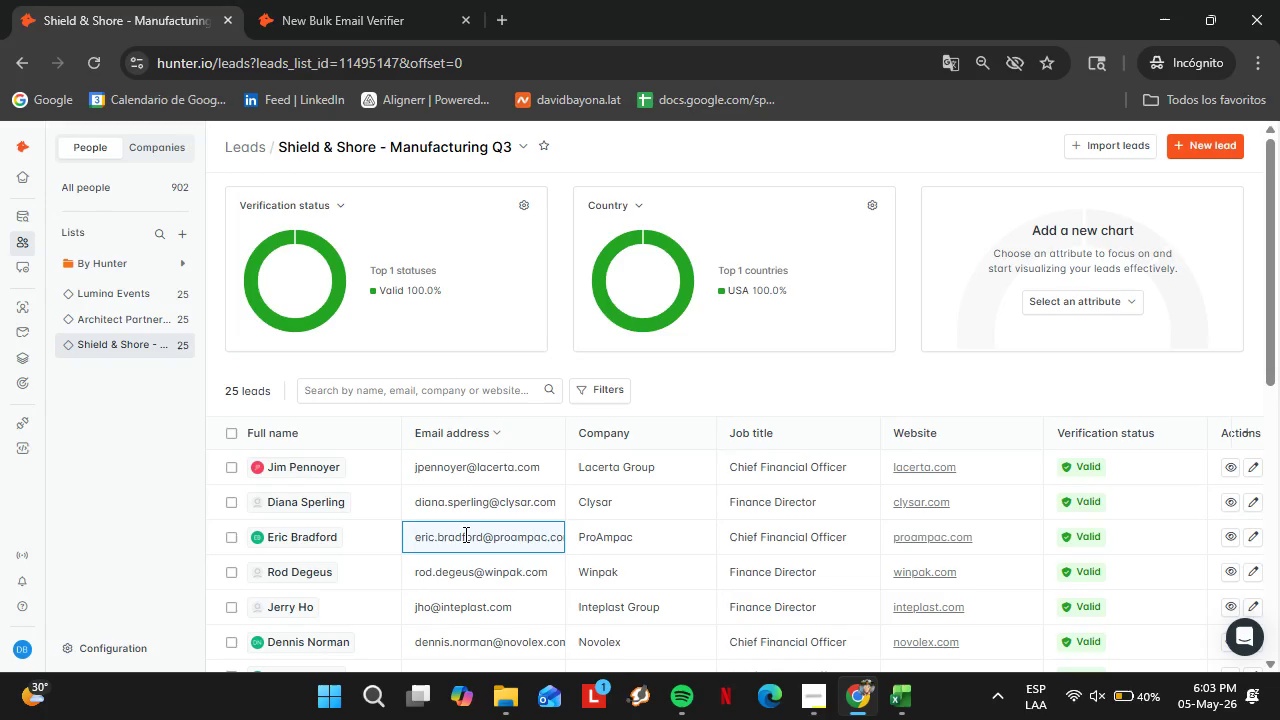 
triple_click([464, 534])
 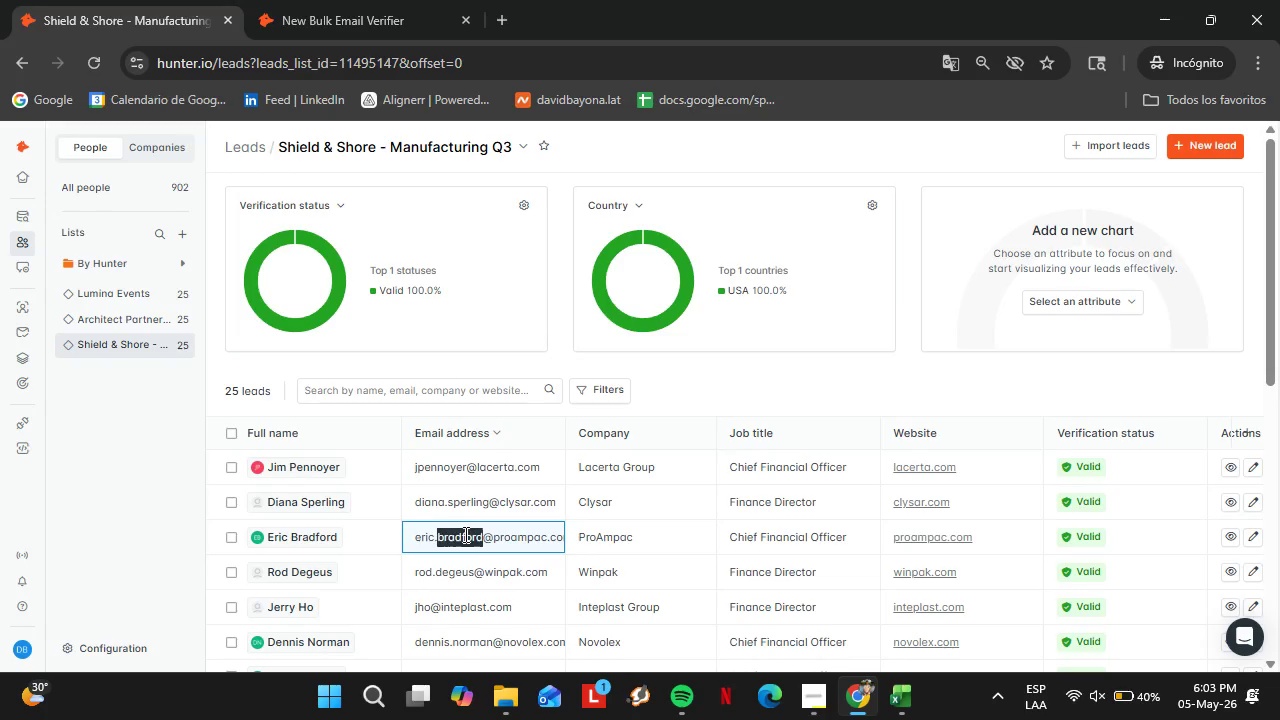 
triple_click([464, 534])
 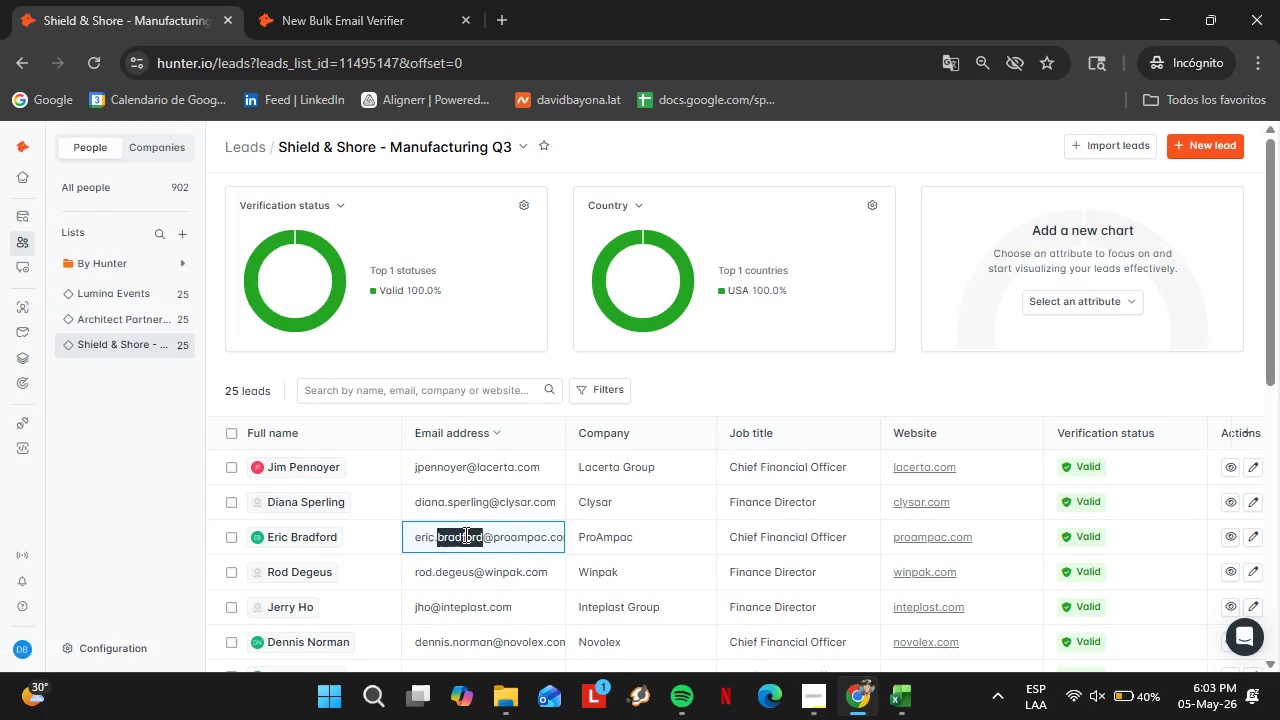 
triple_click([464, 534])
 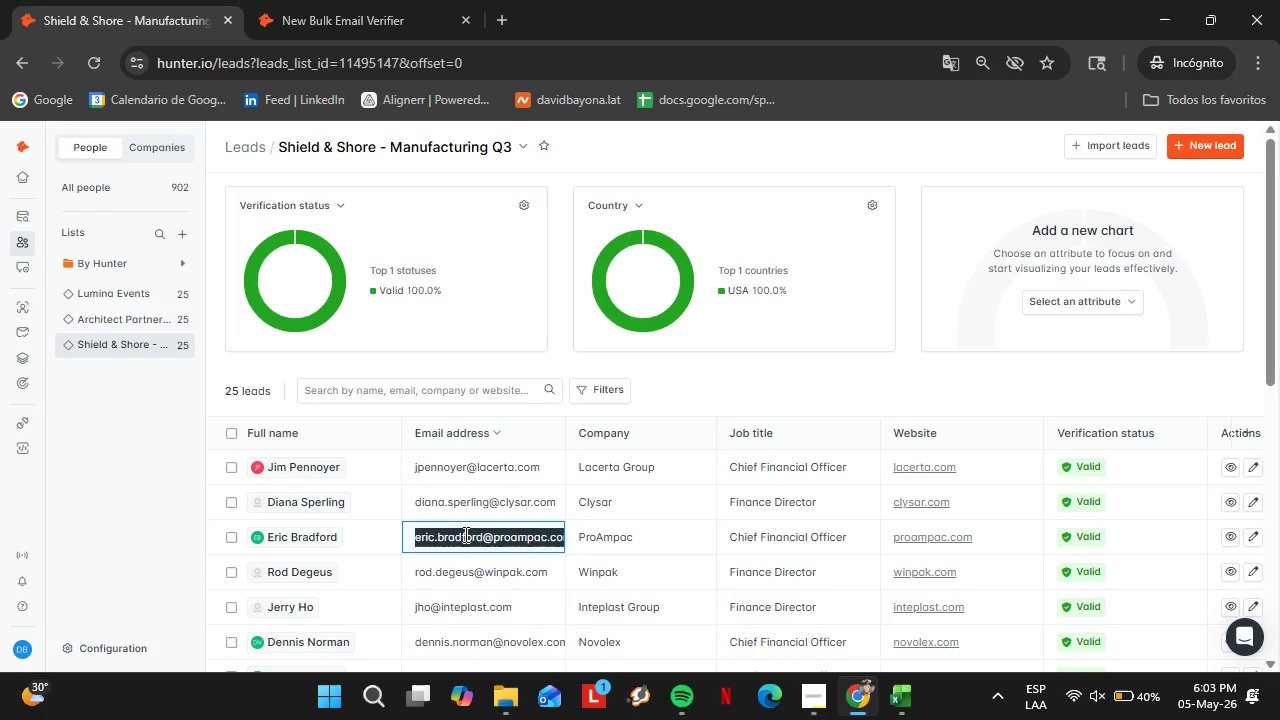 
key(Control+C)
 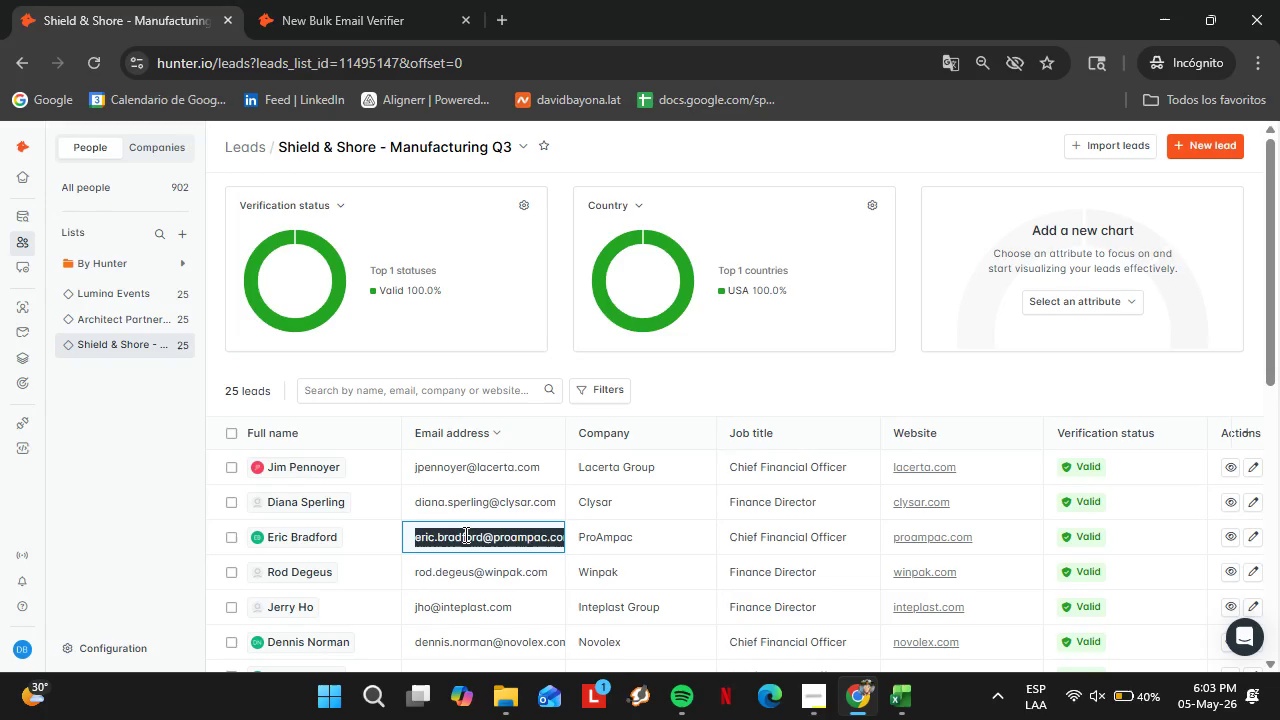 
left_click([332, 0])
 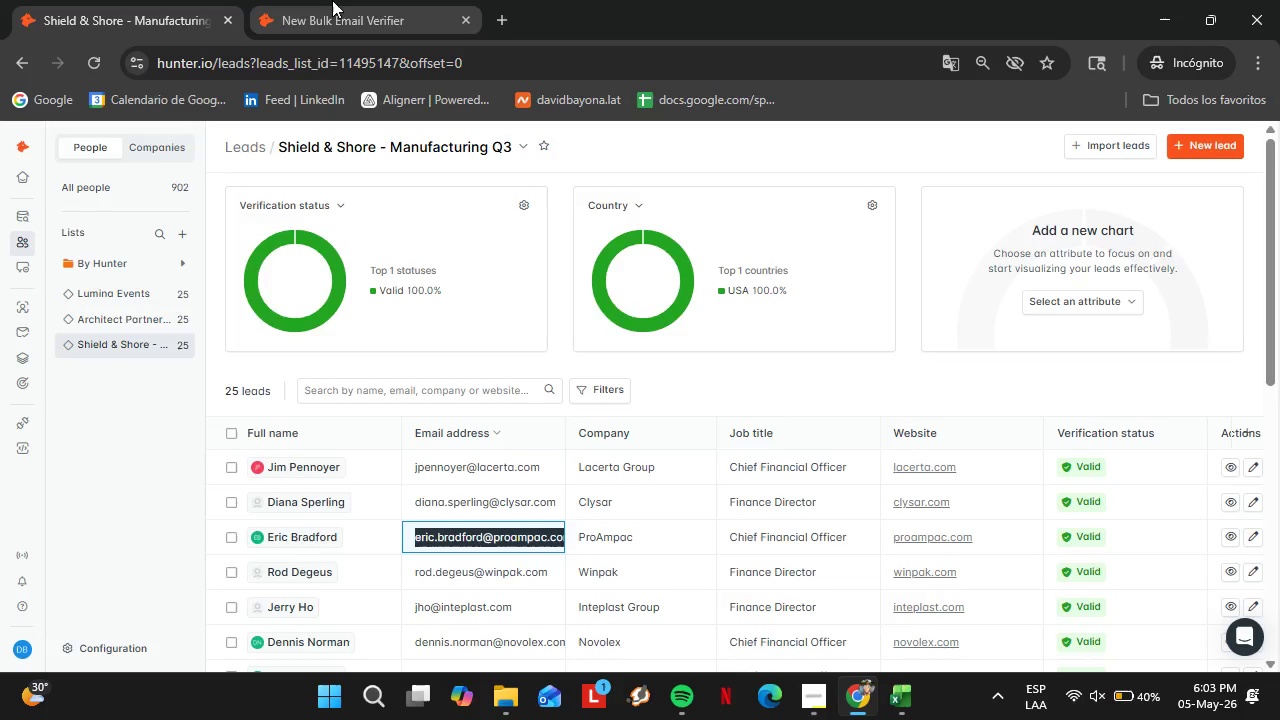 
key(Control+V)
 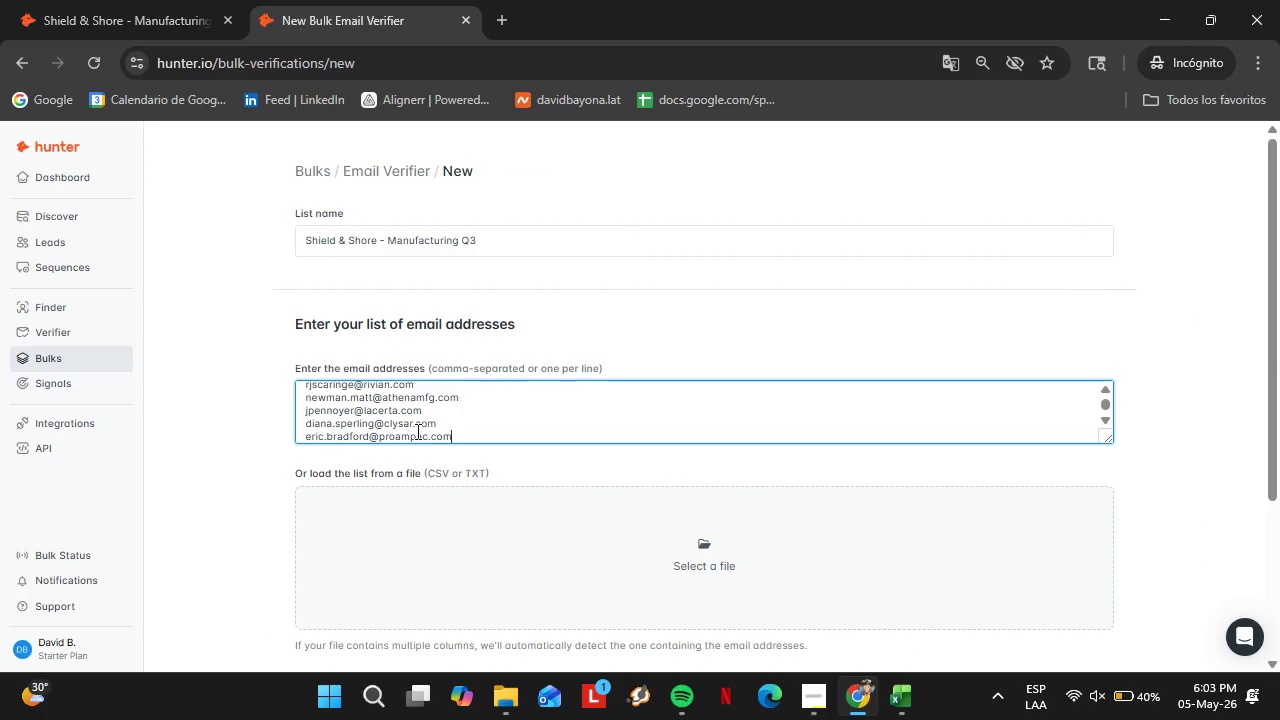 
key(Enter)
 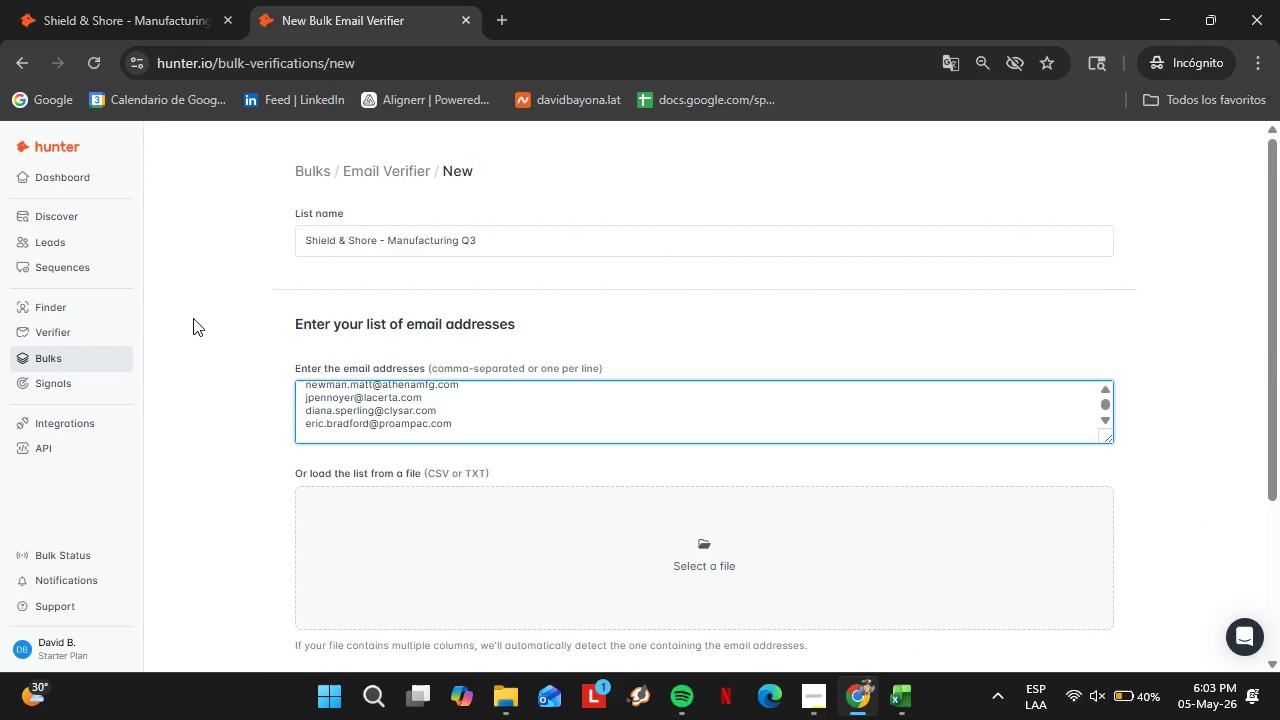 
left_click([55, 0])
 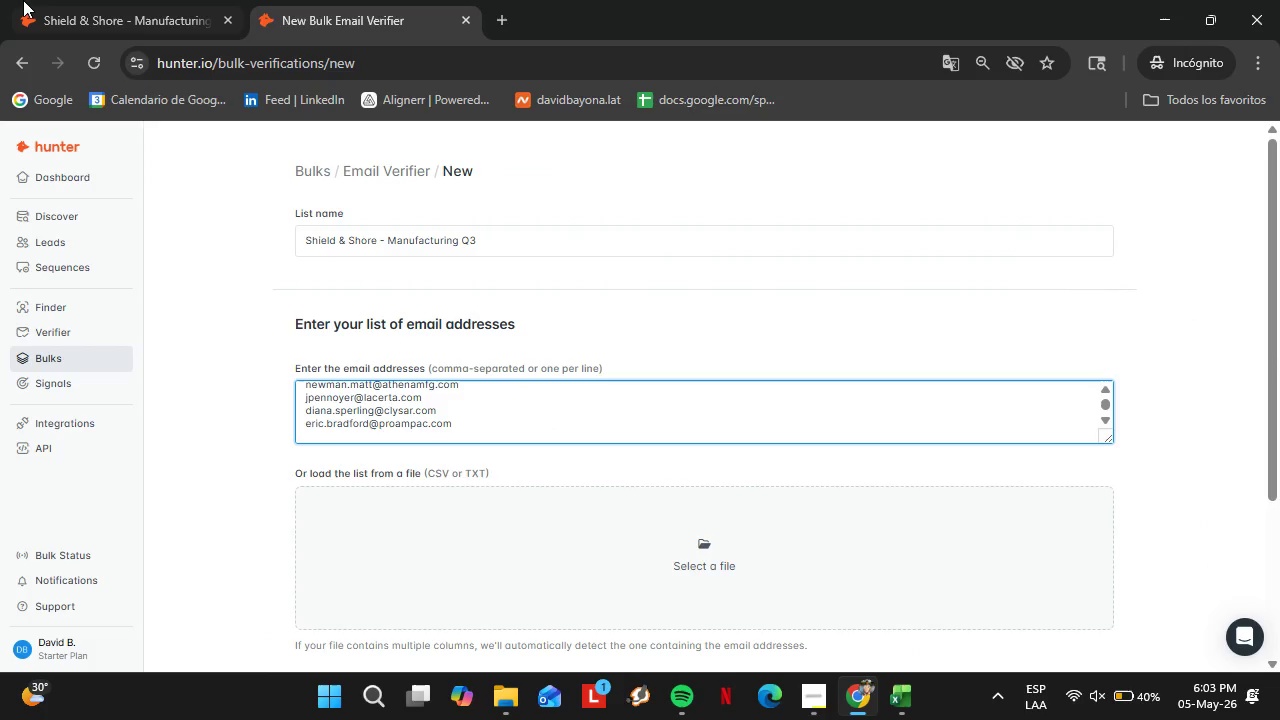 
double_click([469, 363])
 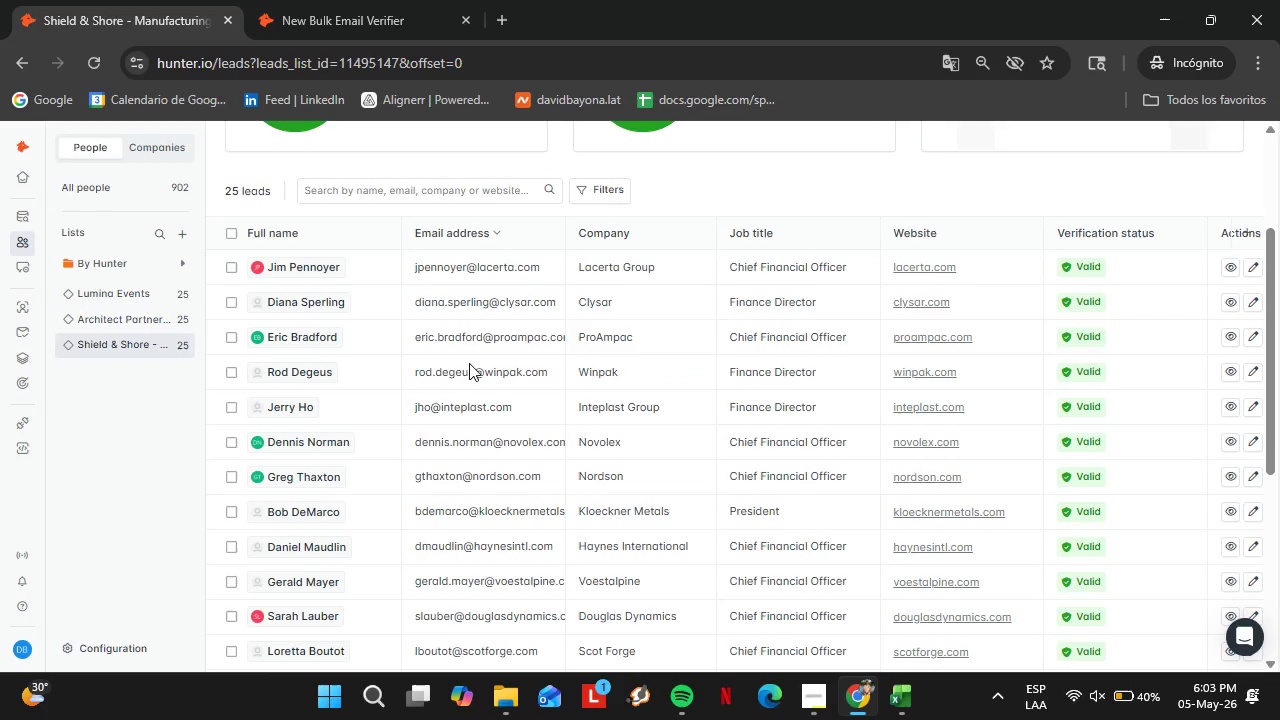 
scroll: coordinate [536, 589], scroll_direction: down, amount: 2.0
 